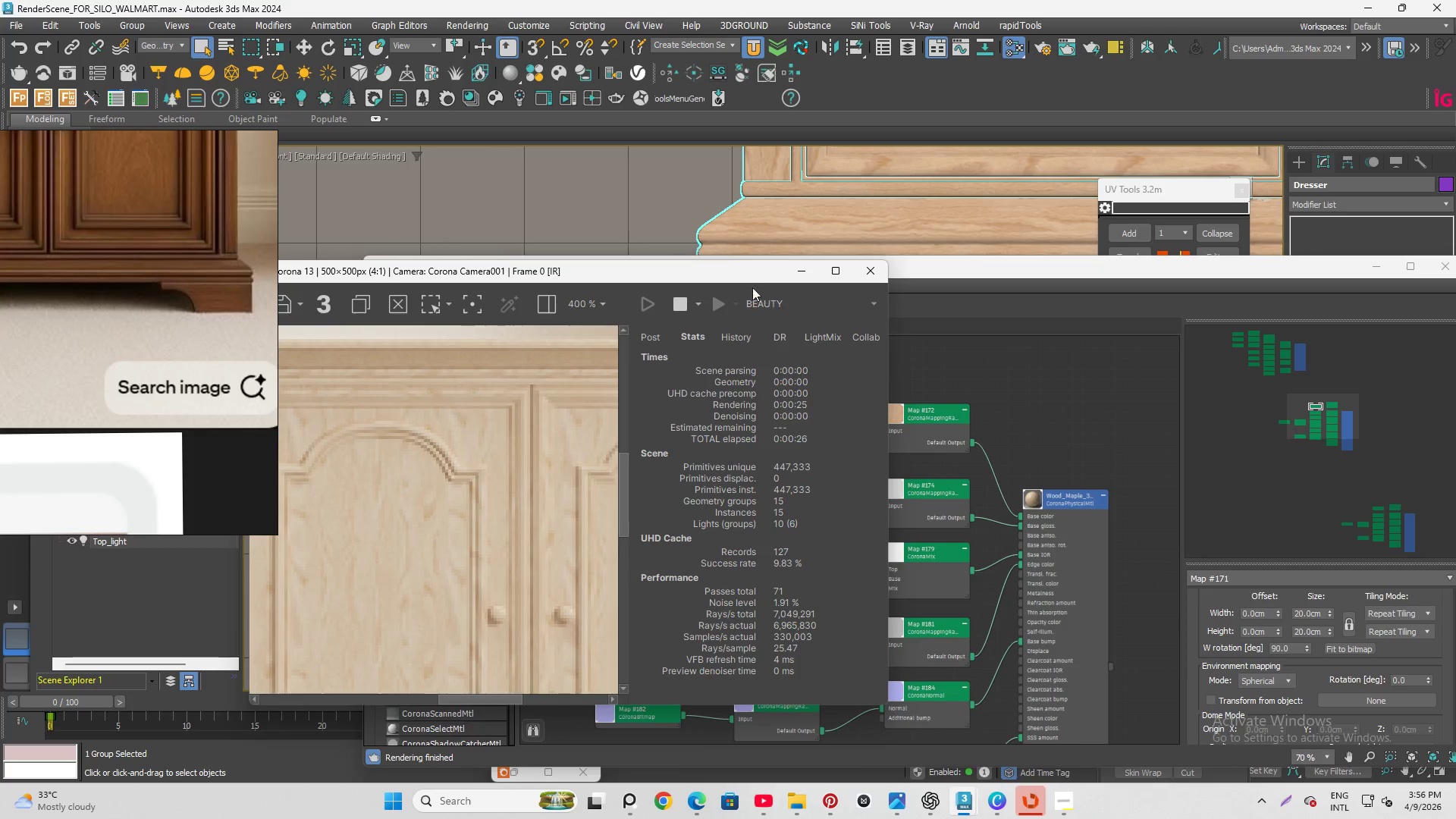 
left_click_drag(start_coordinate=[743, 278], to_coordinate=[827, 511])
 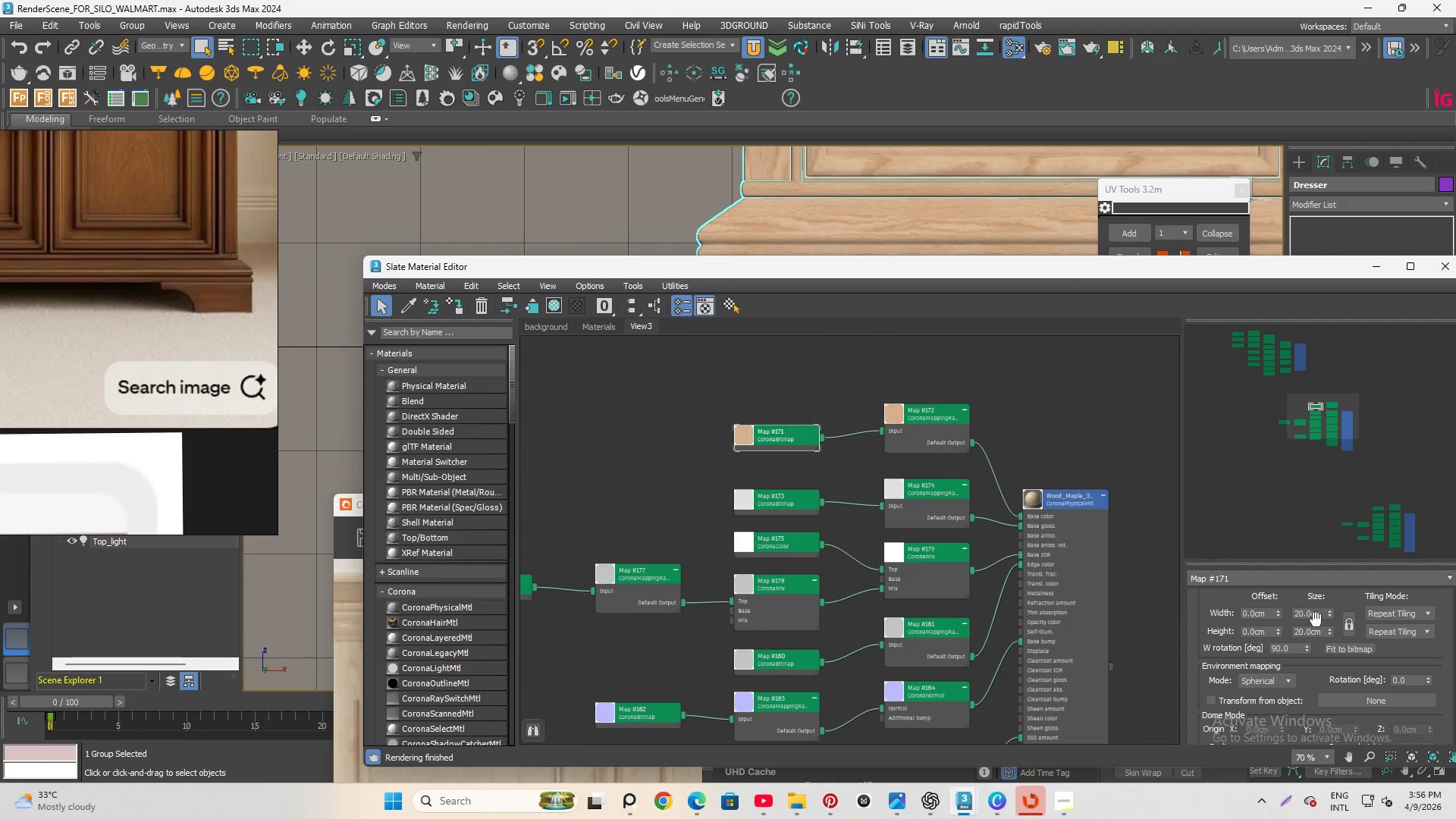 
left_click_drag(start_coordinate=[1323, 614], to_coordinate=[1225, 616])
 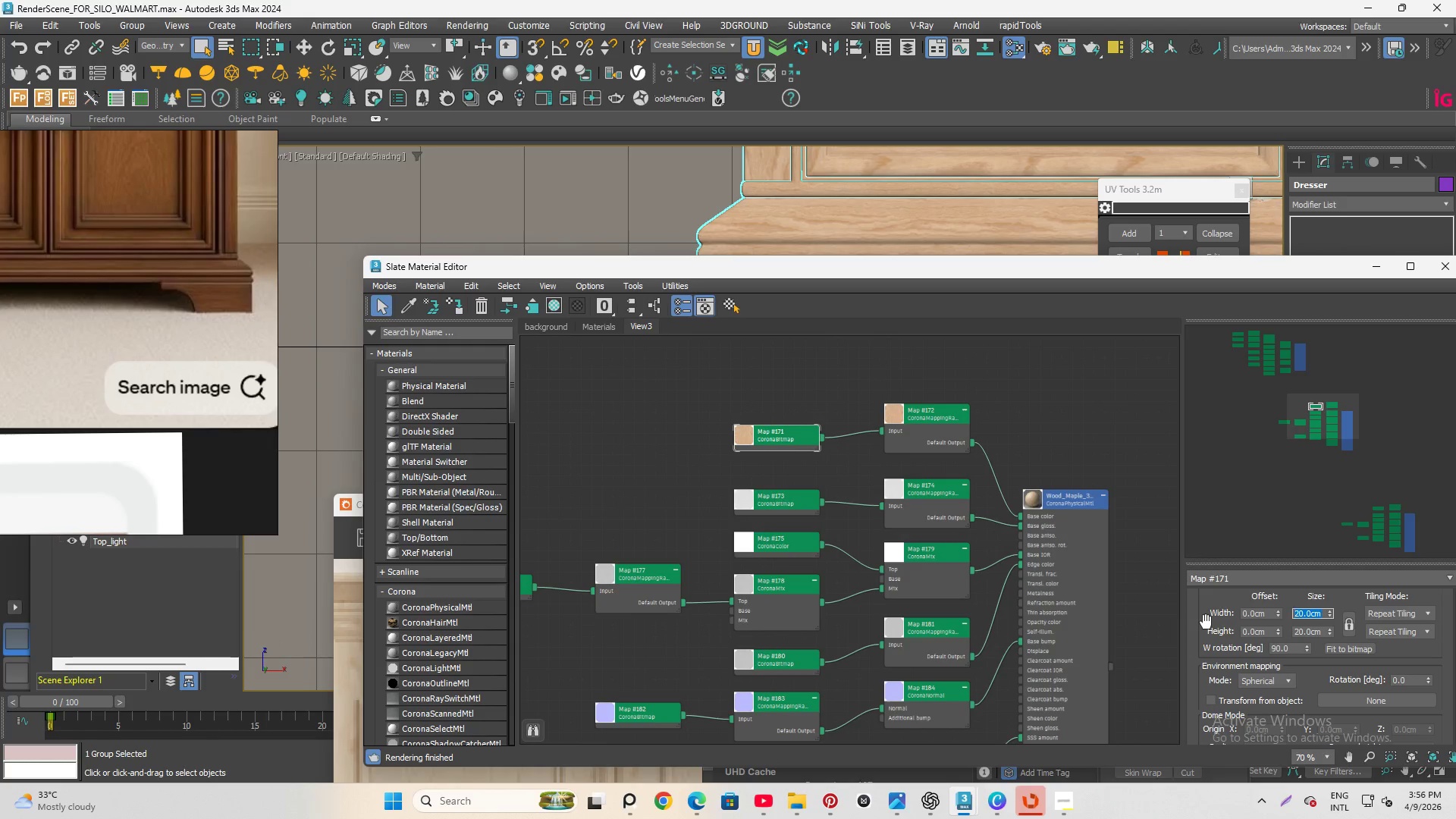 
key(Numpad5)
 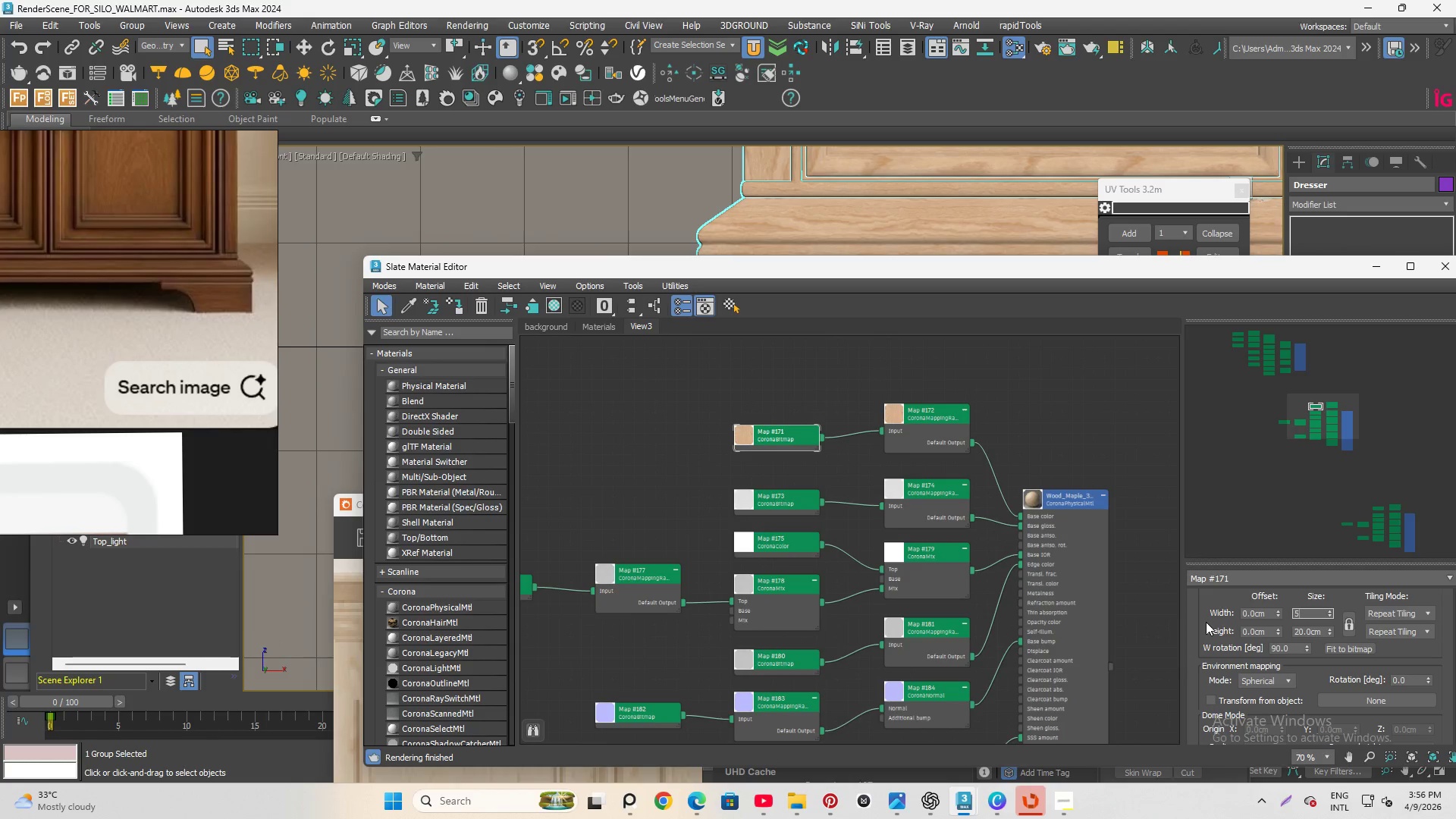 
key(Numpad0)
 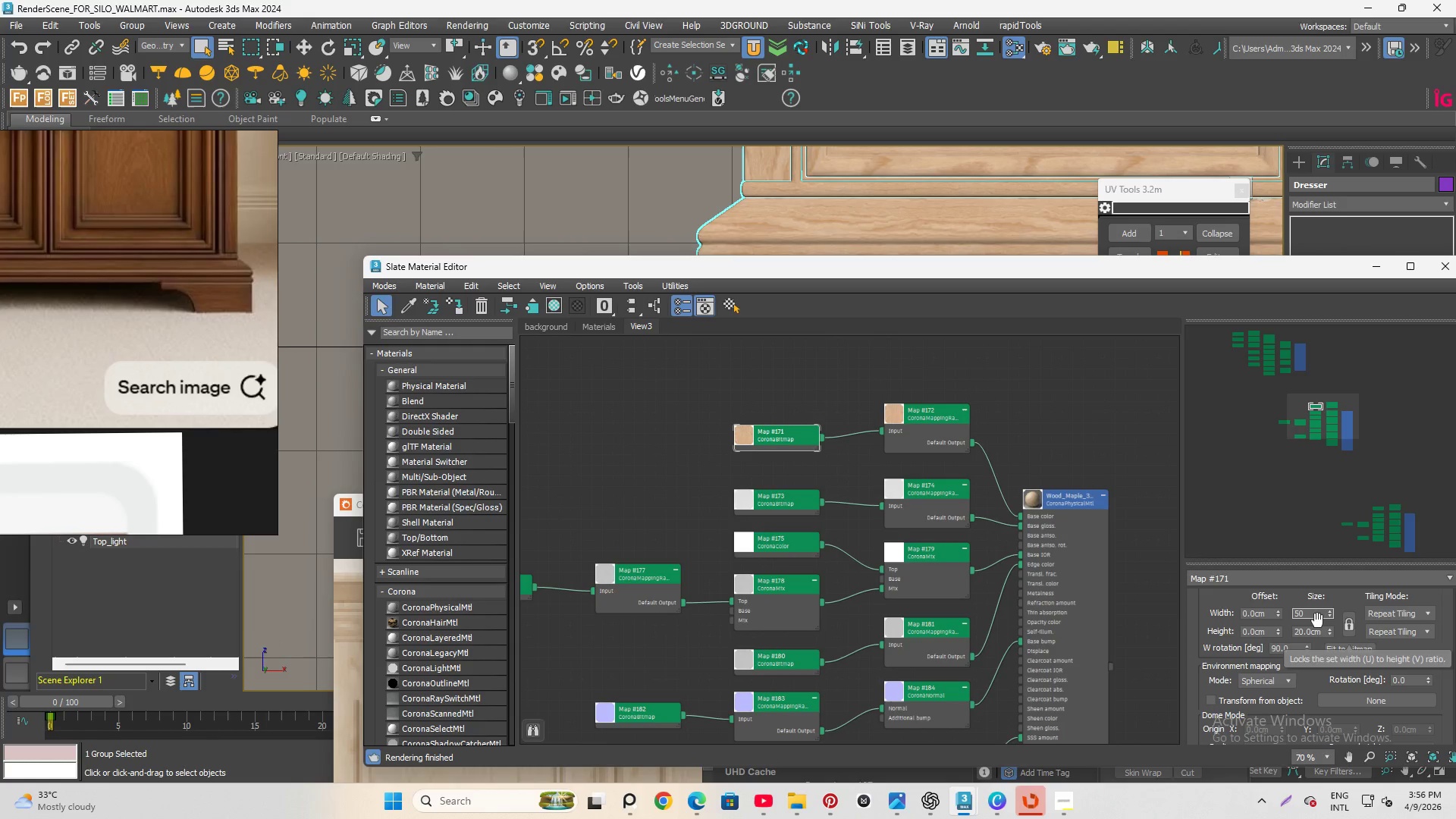 
key(Enter)
 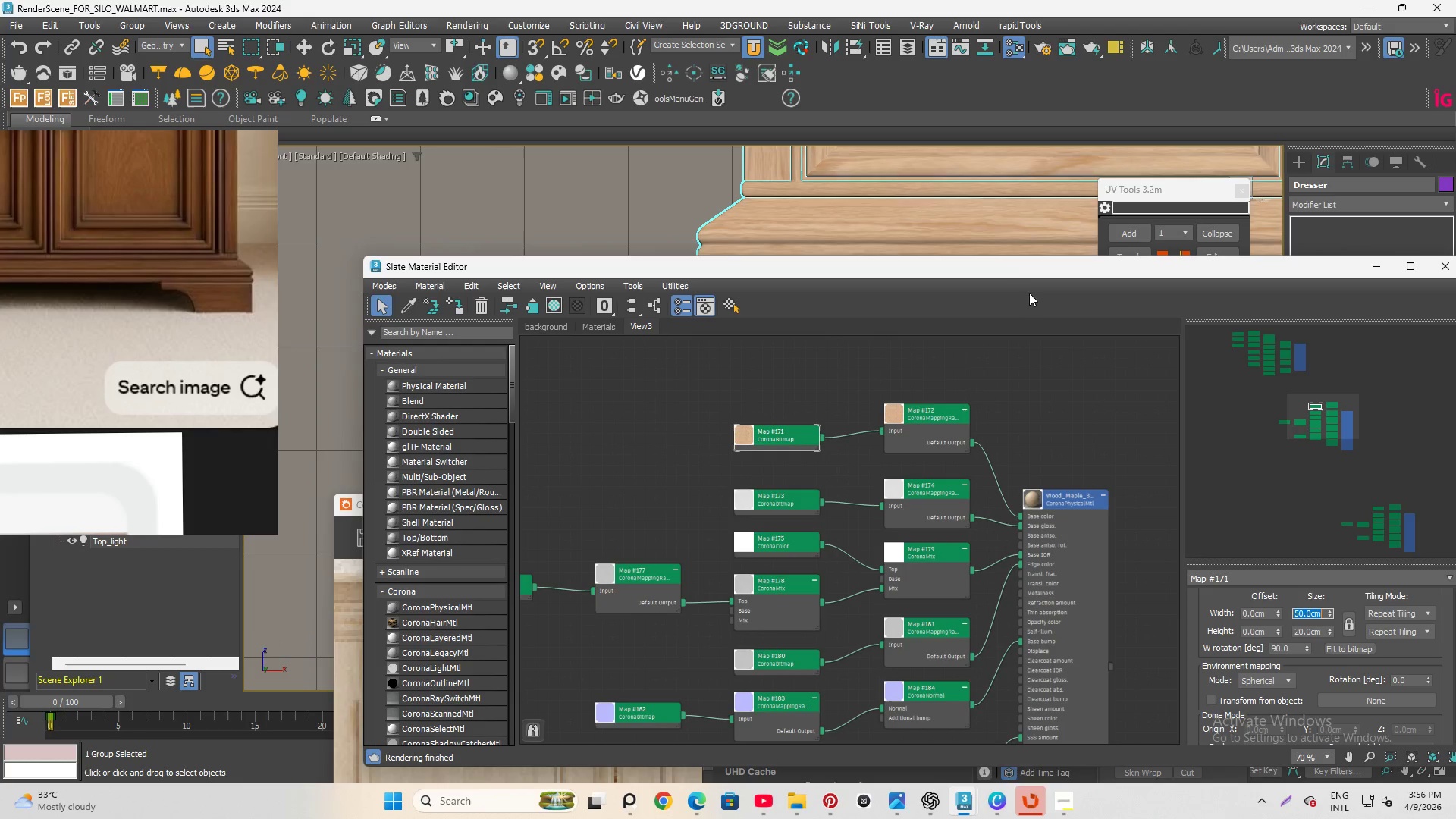 
left_click_drag(start_coordinate=[1012, 271], to_coordinate=[1248, 272])
 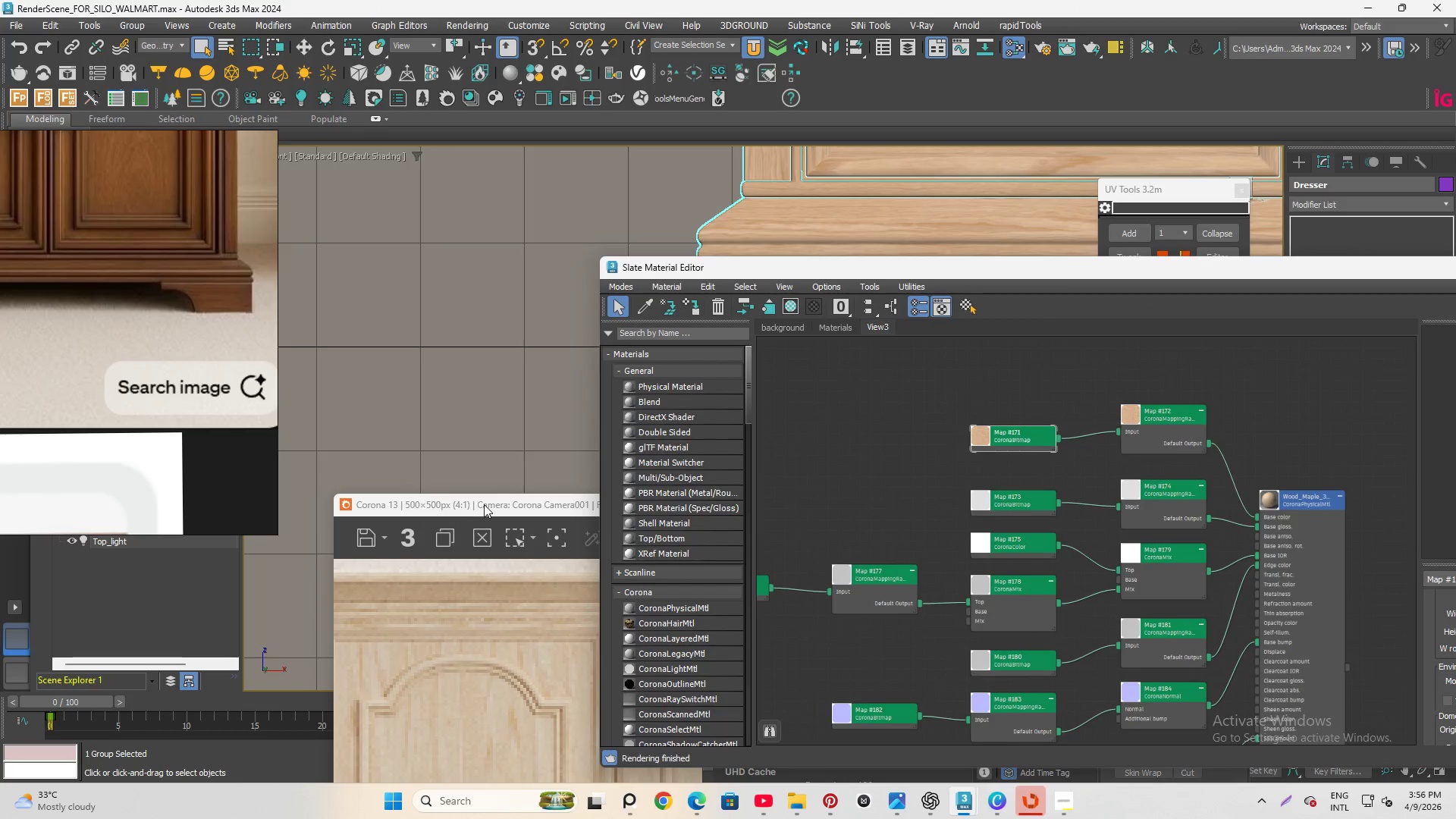 
left_click_drag(start_coordinate=[484, 504], to_coordinate=[516, 178])
 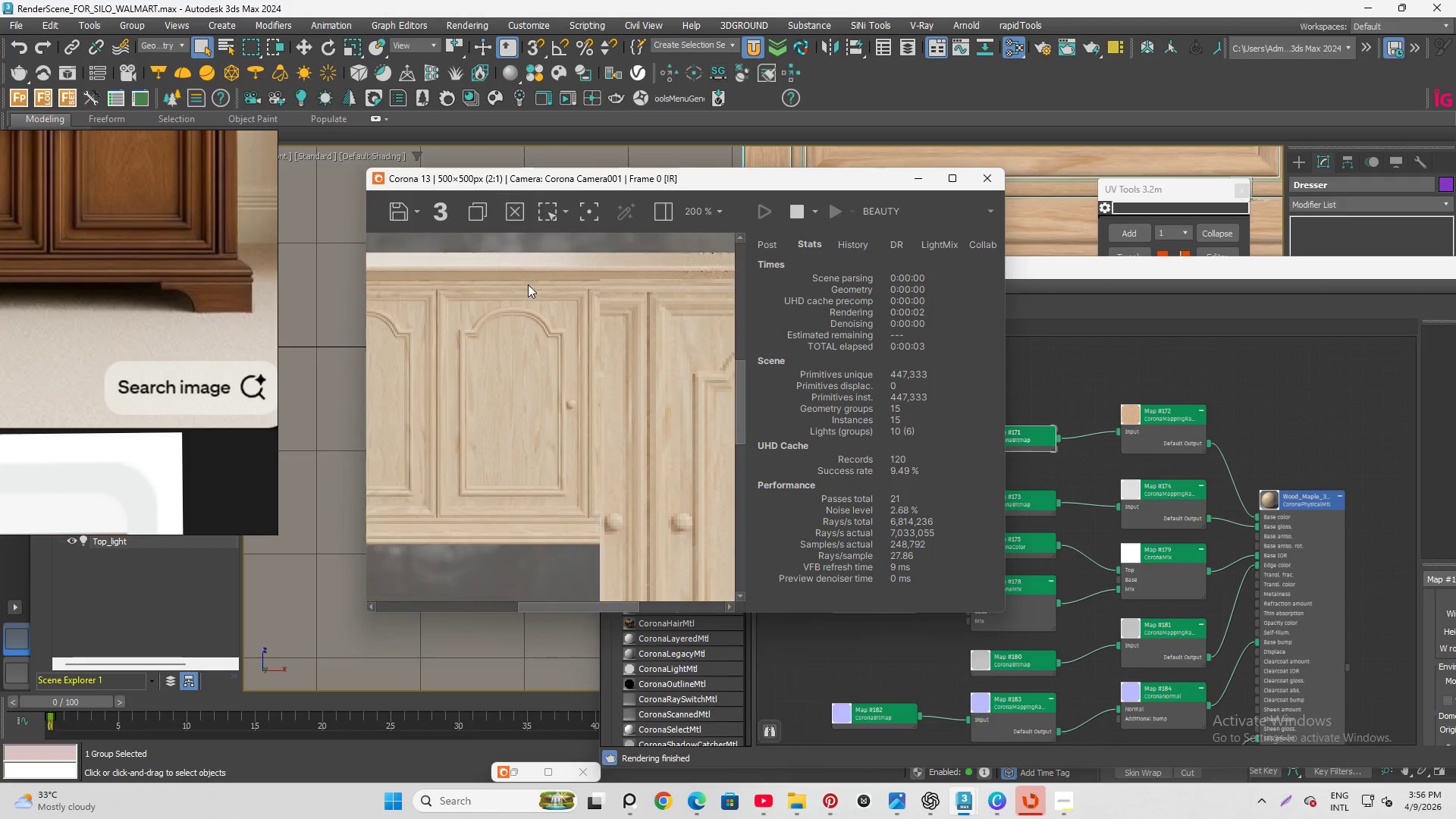 
scroll: coordinate [562, 344], scroll_direction: down, amount: 2.0
 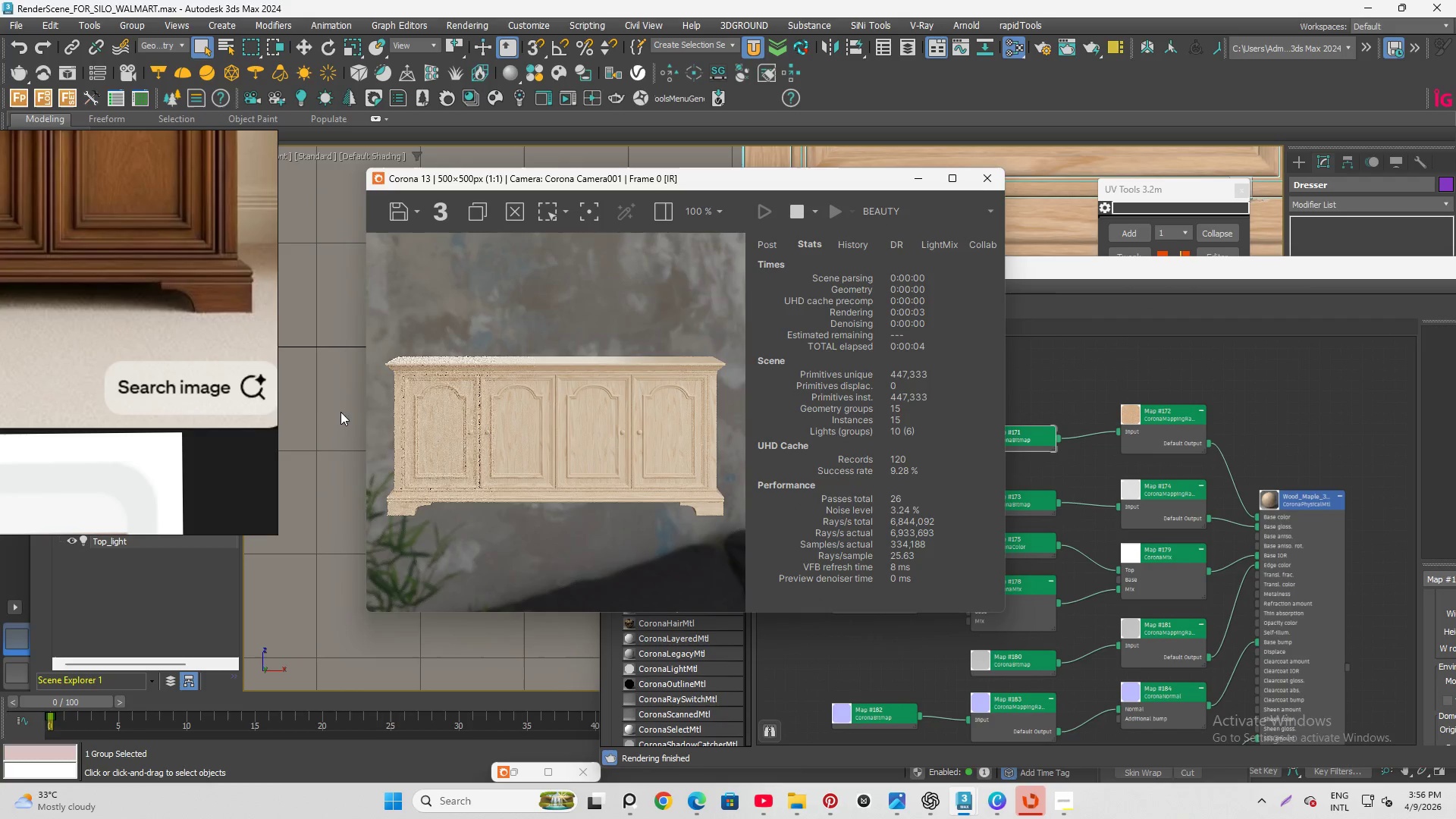 
scroll: coordinate [391, 428], scroll_direction: up, amount: 2.0
 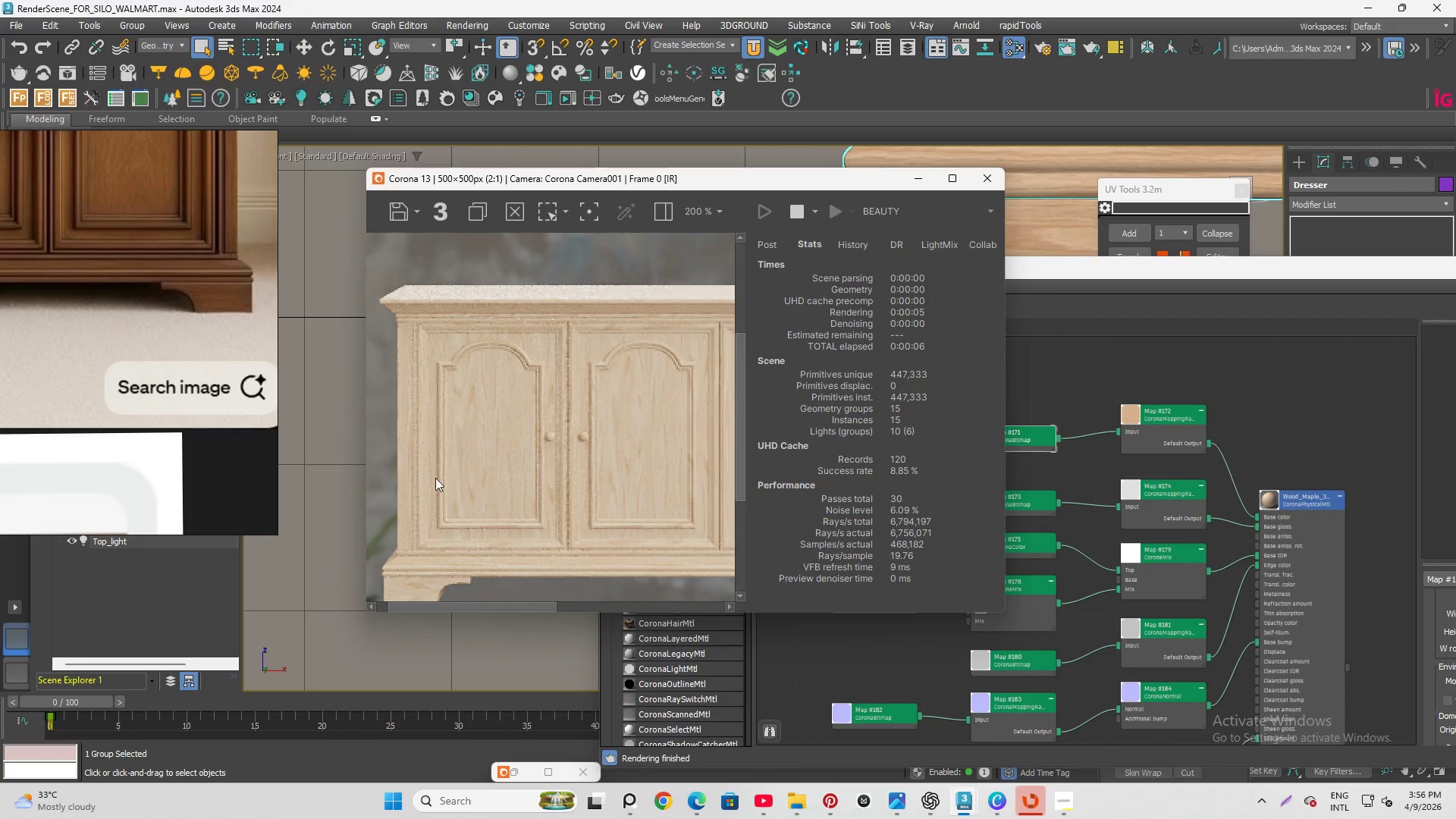 
scroll: coordinate [408, 391], scroll_direction: none, amount: 0.0
 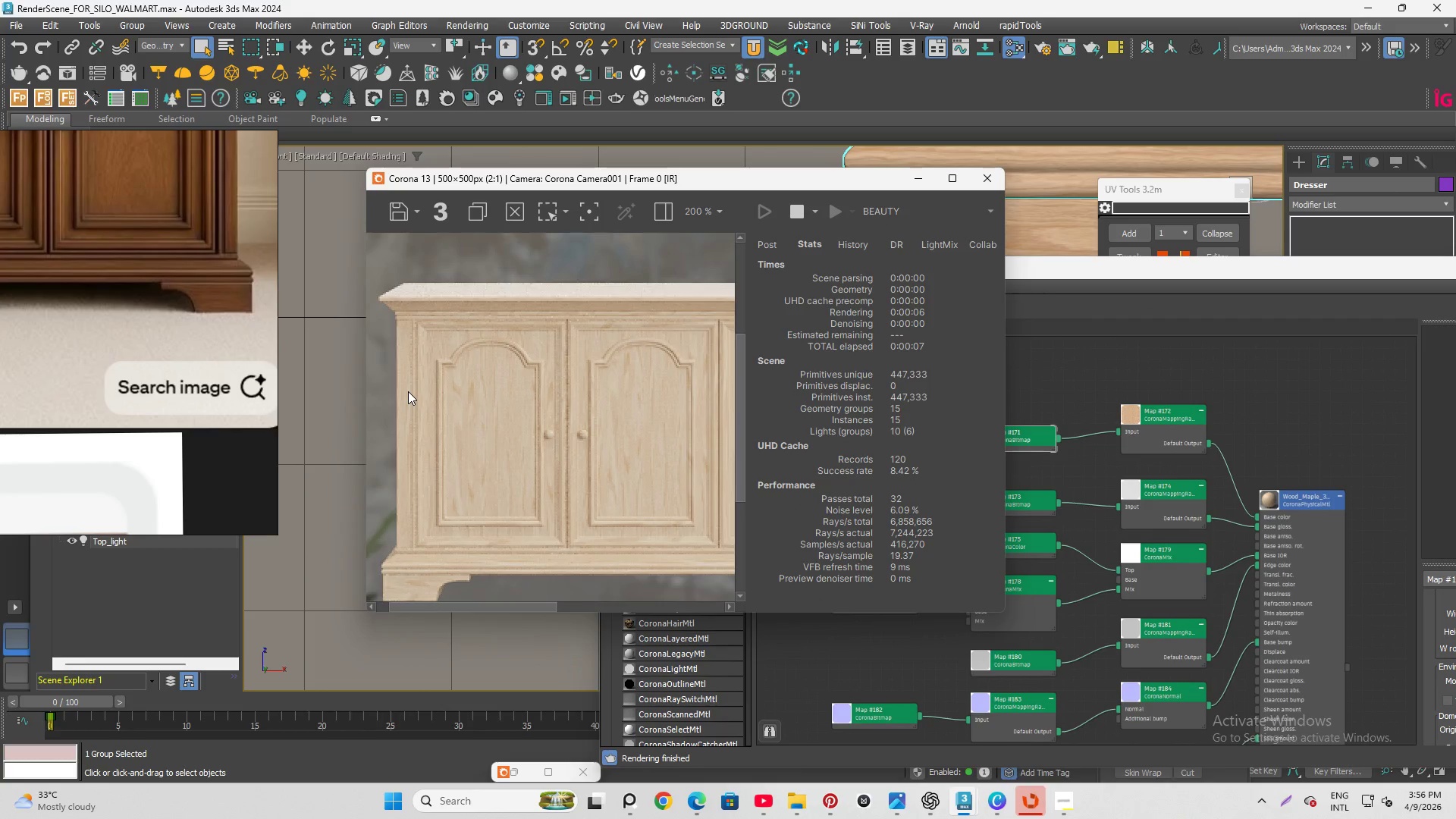 
scroll: coordinate [408, 394], scroll_direction: down, amount: 1.0
 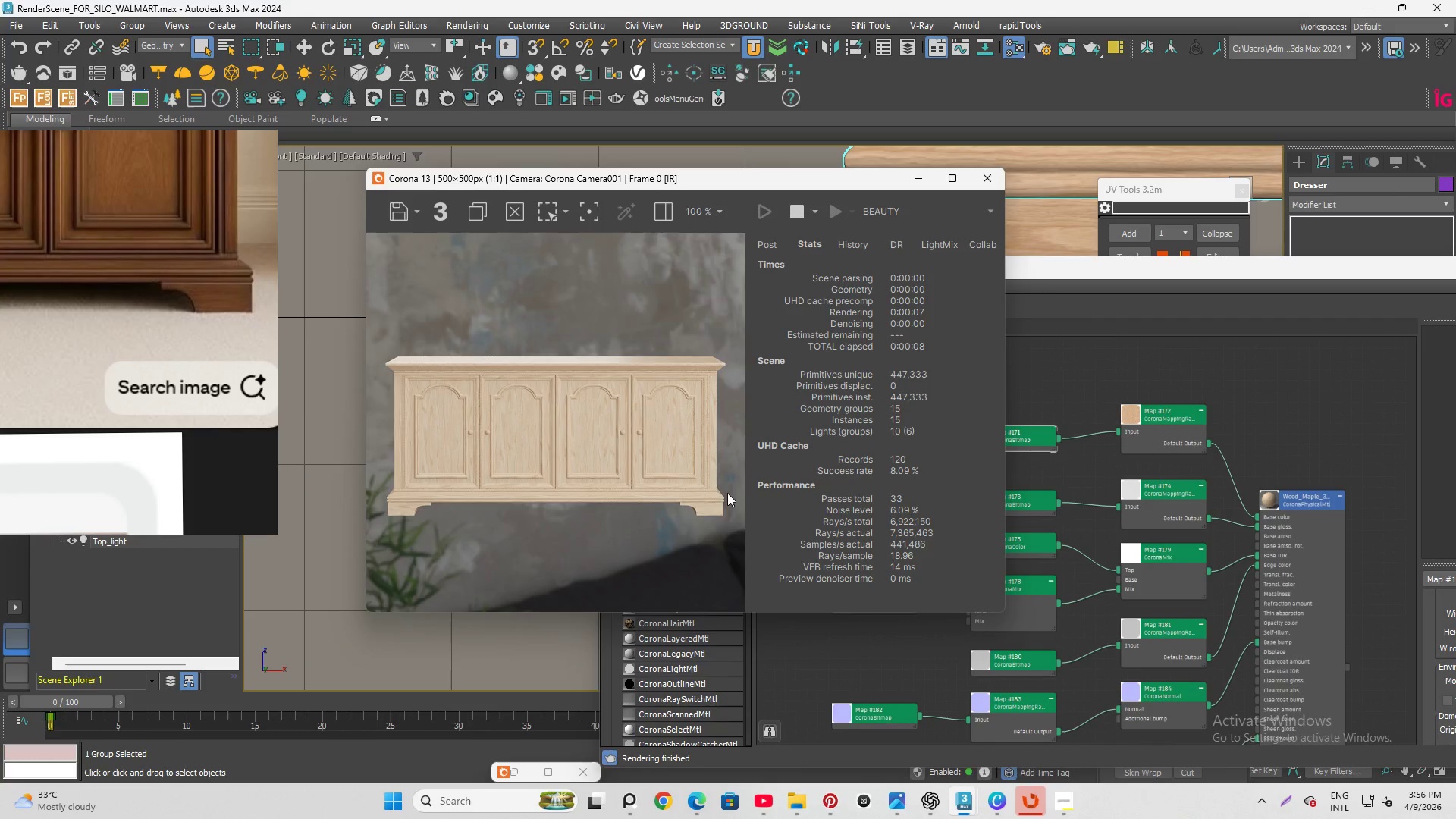 
scroll: coordinate [723, 507], scroll_direction: up, amount: 2.0
 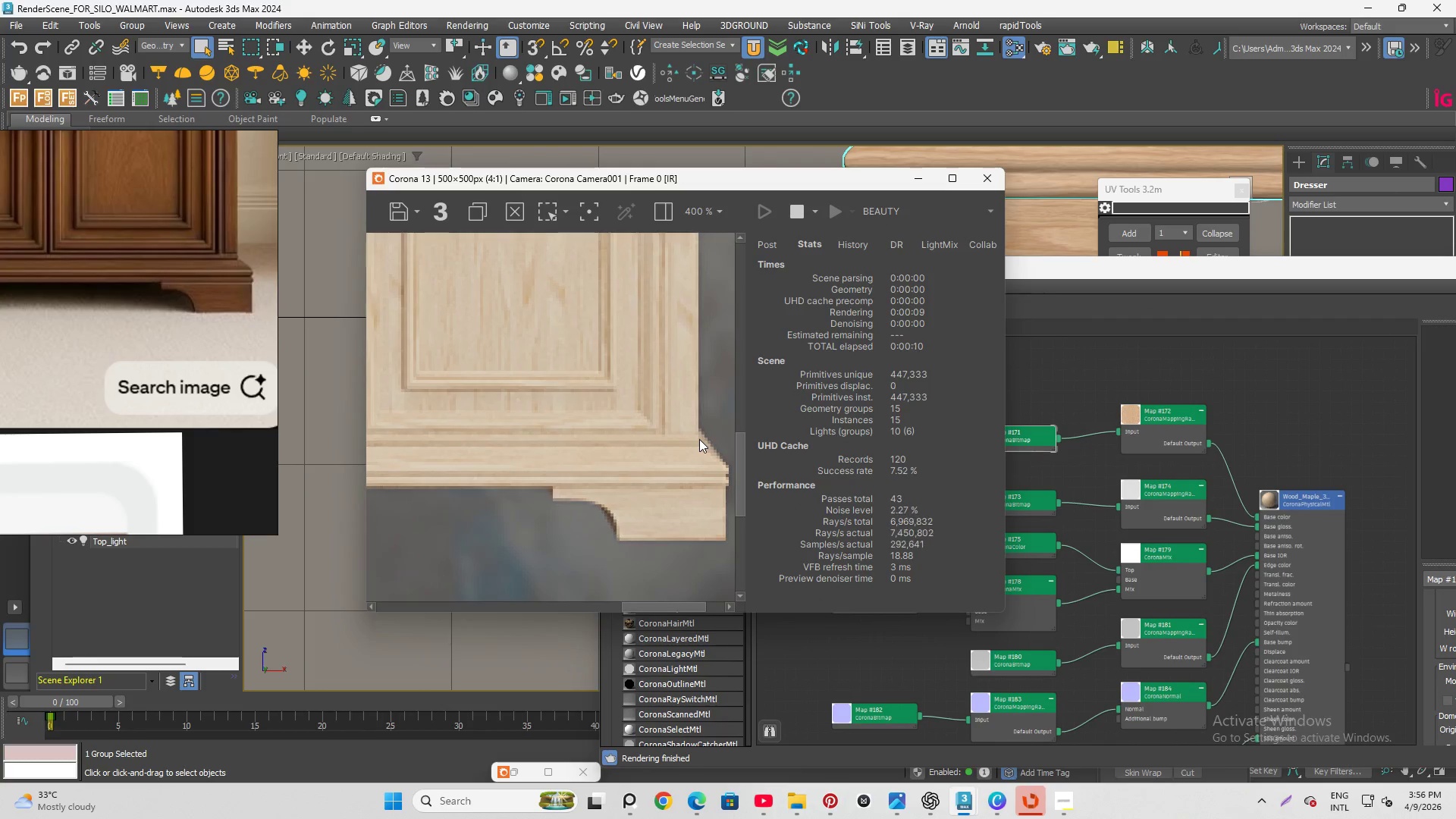 
scroll: coordinate [698, 490], scroll_direction: down, amount: 2.0
 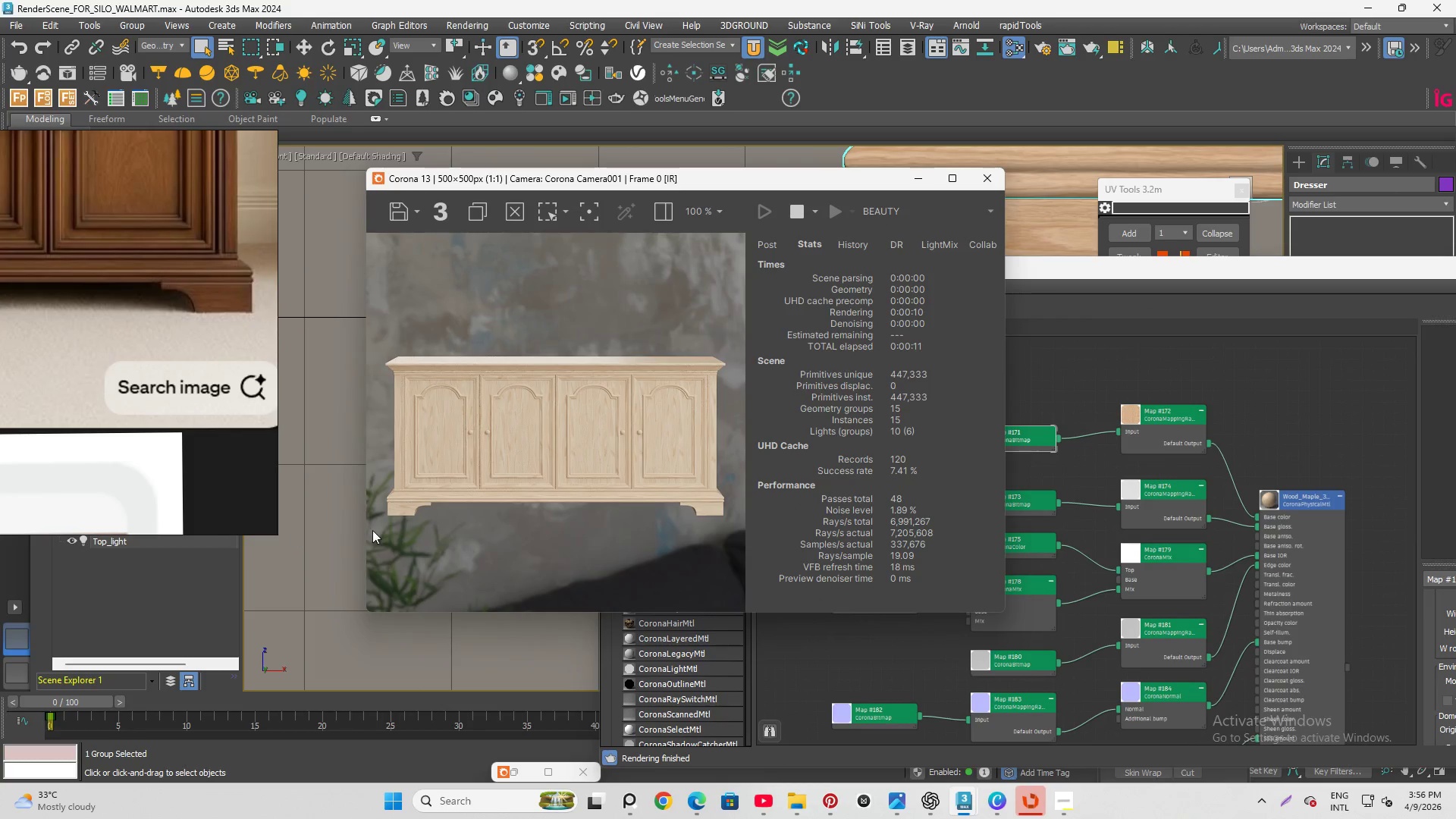 
scroll: coordinate [380, 507], scroll_direction: up, amount: 2.0
 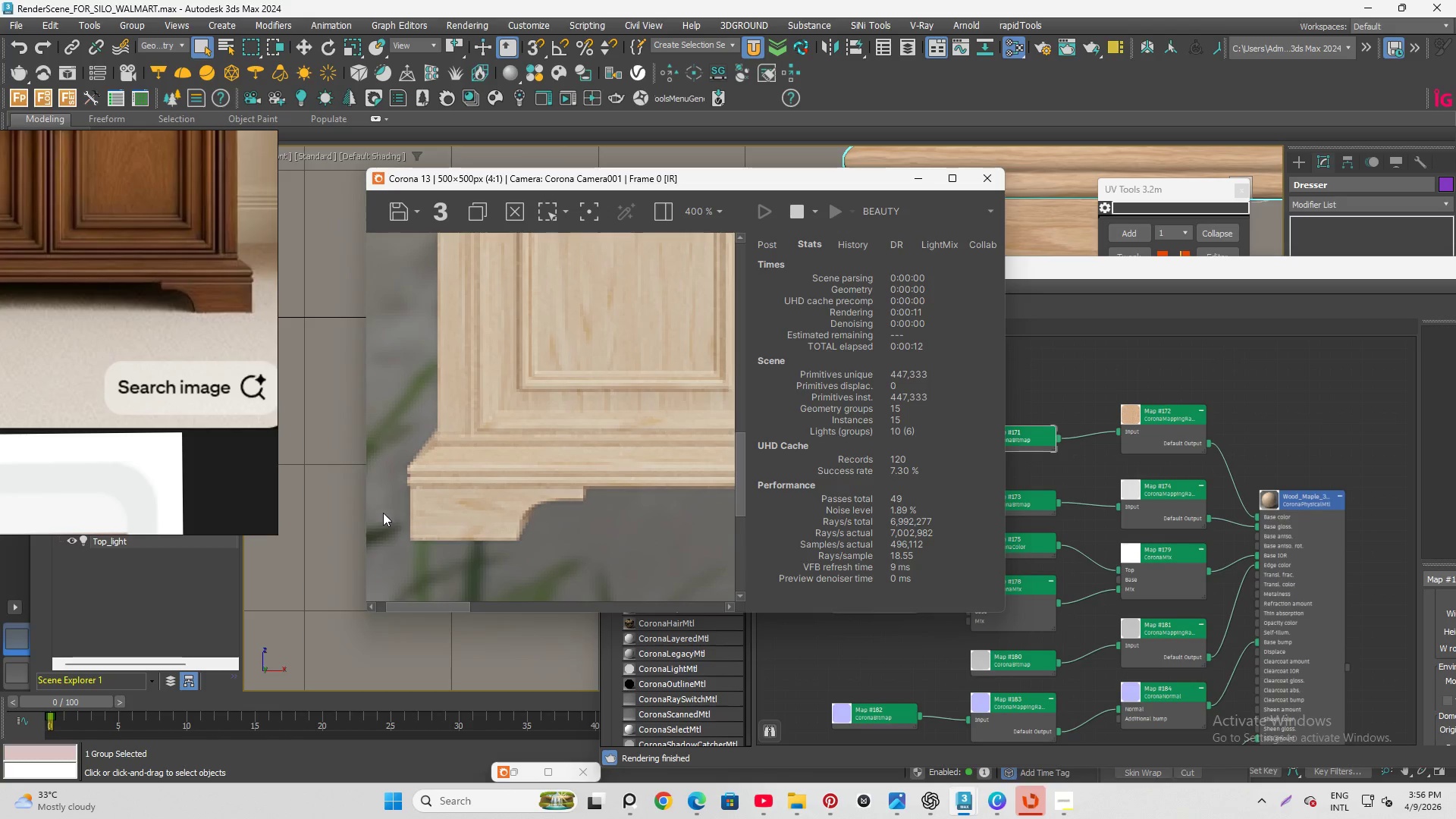 
scroll: coordinate [378, 497], scroll_direction: down, amount: 2.0
 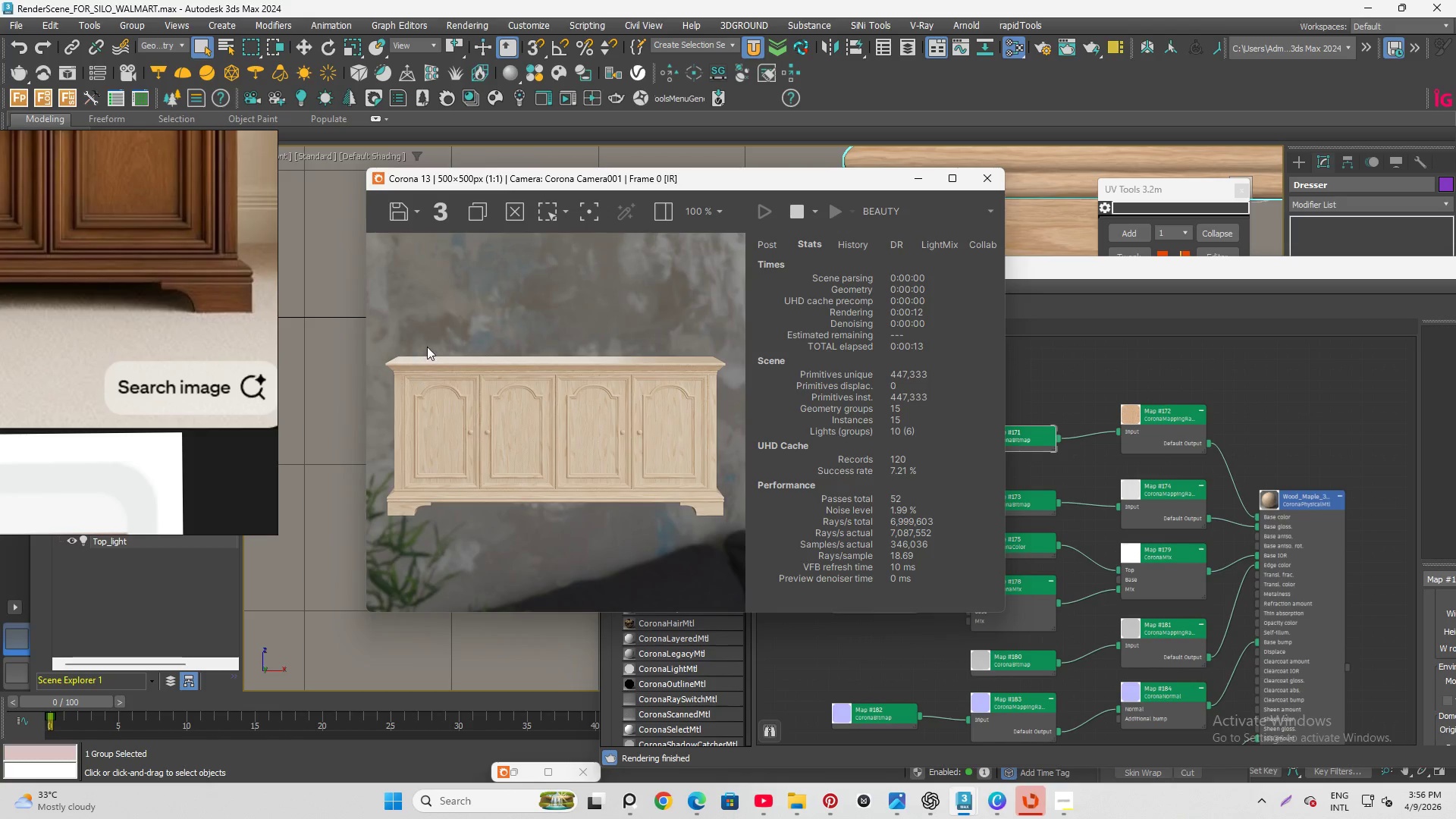 
scroll: coordinate [433, 358], scroll_direction: none, amount: 0.0
 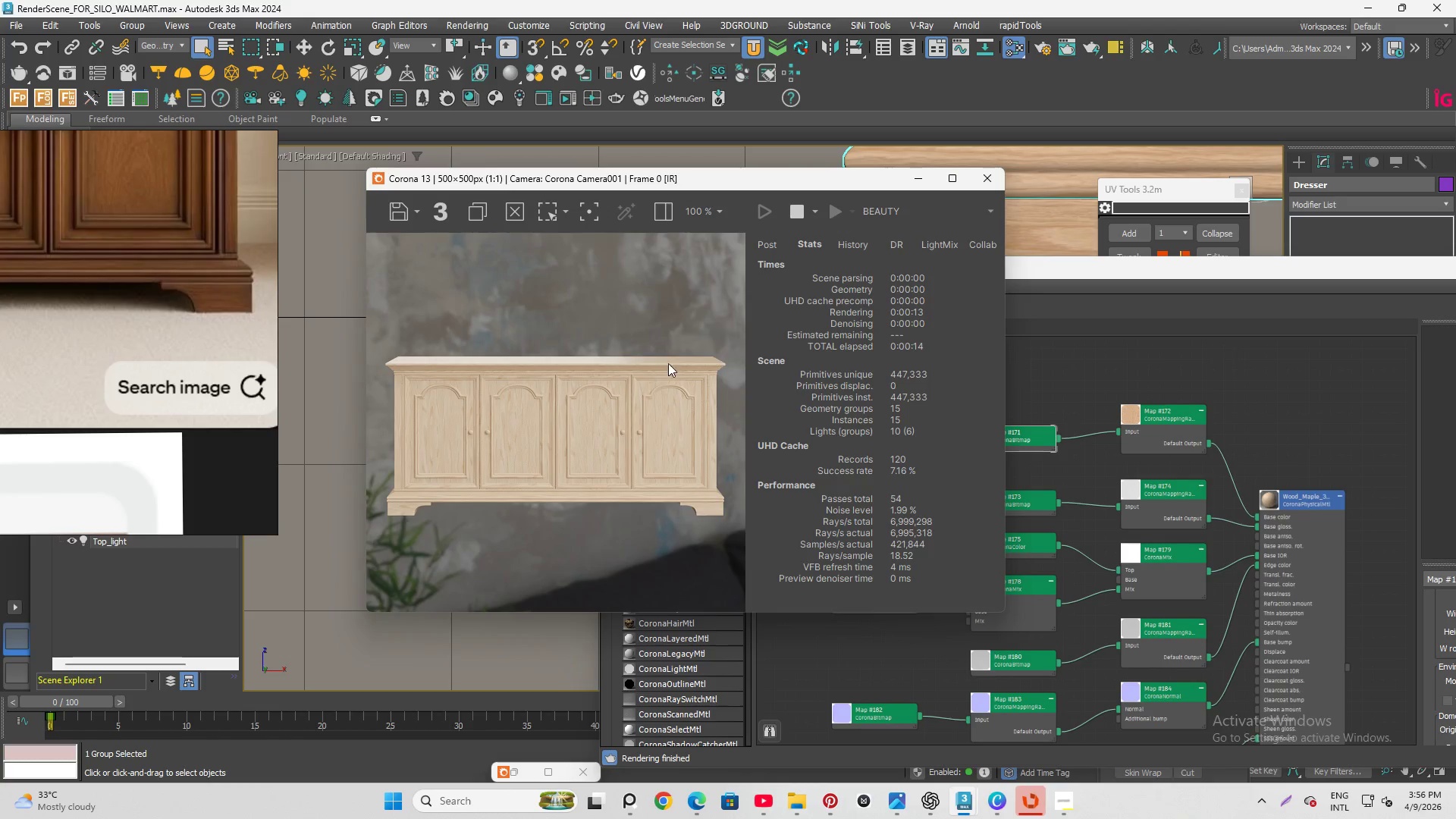 
scroll: coordinate [721, 358], scroll_direction: up, amount: 2.0
 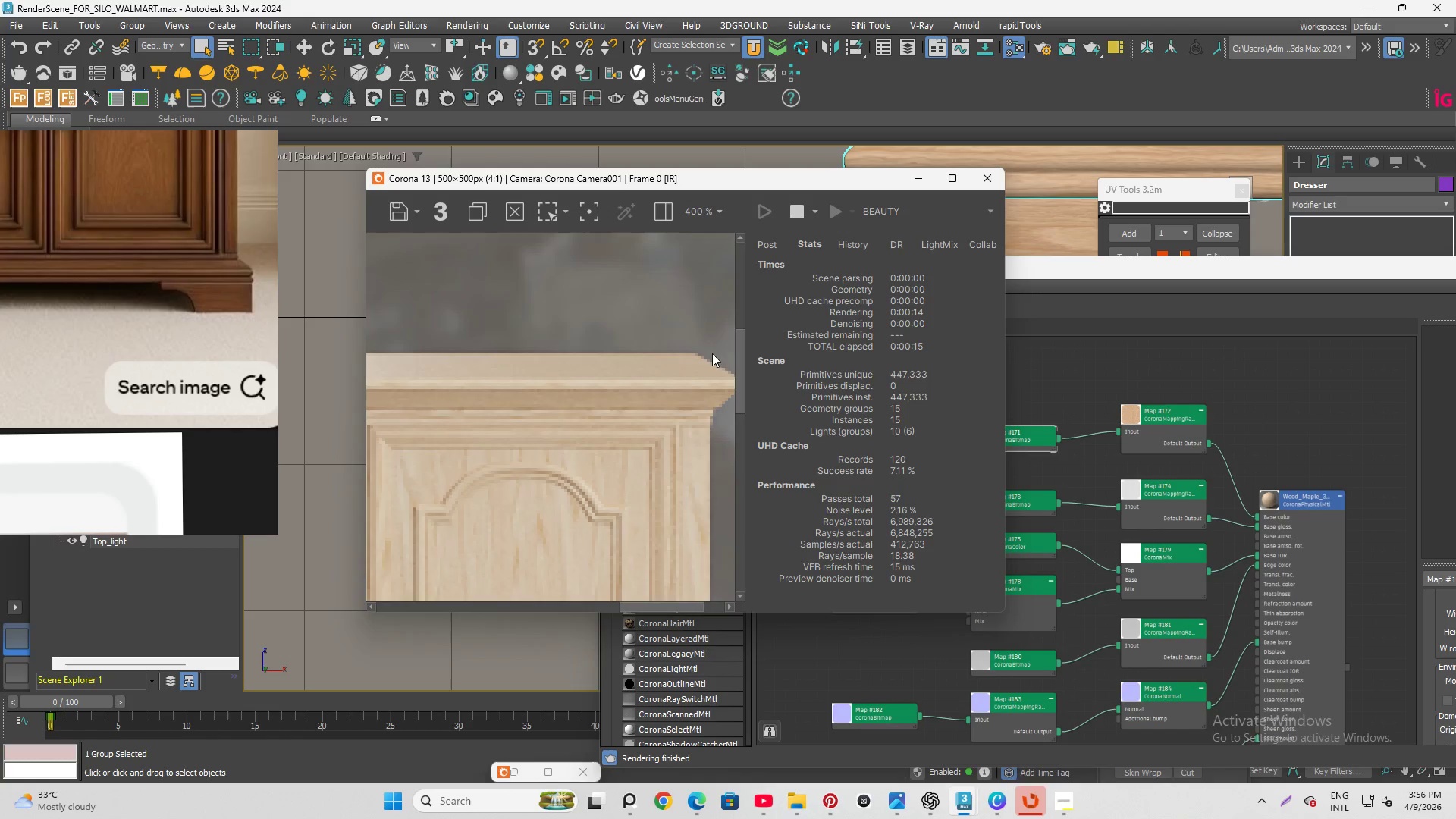 
scroll: coordinate [640, 339], scroll_direction: down, amount: 3.0
 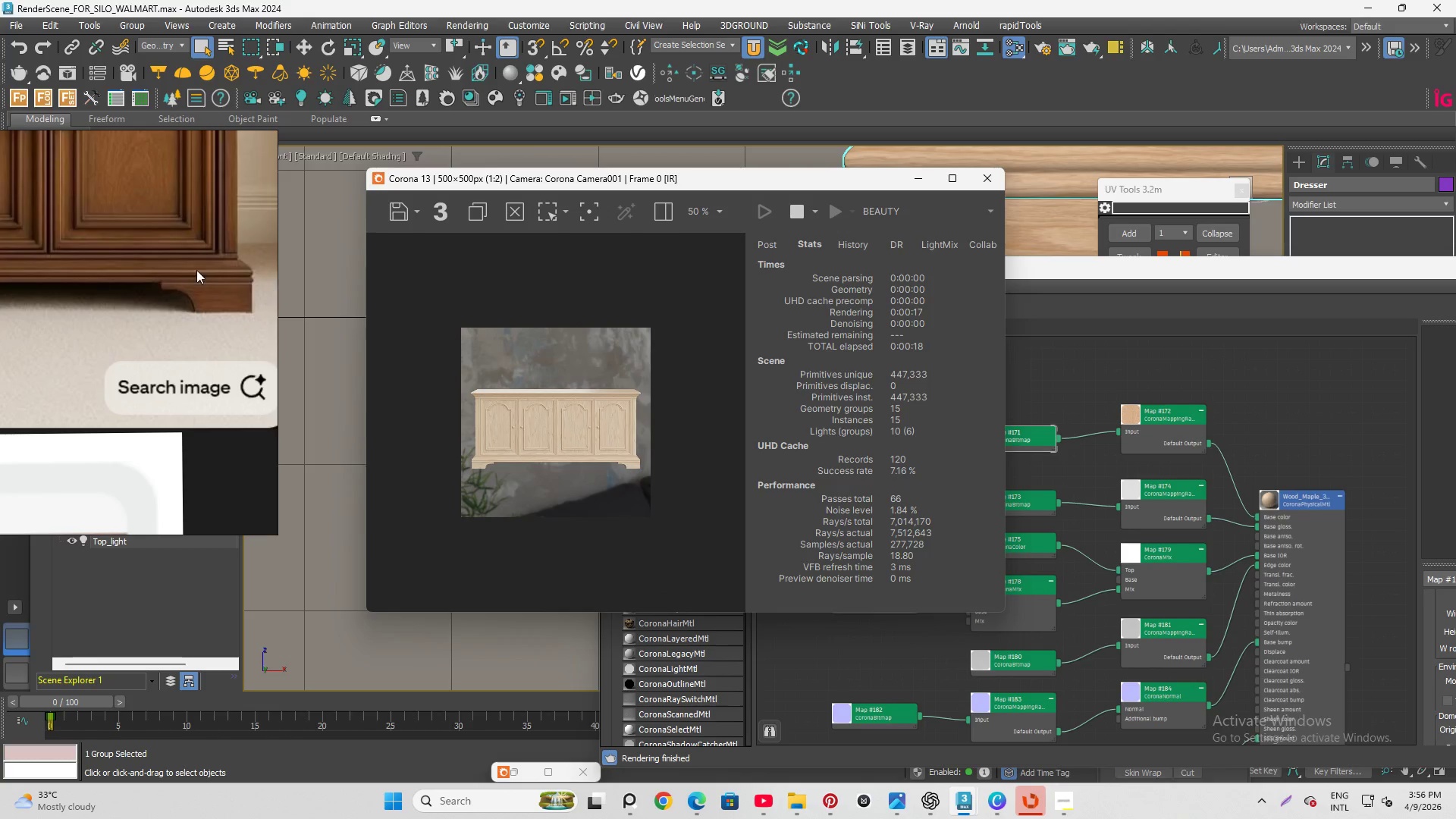 
scroll: coordinate [498, 375], scroll_direction: up, amount: 7.0
 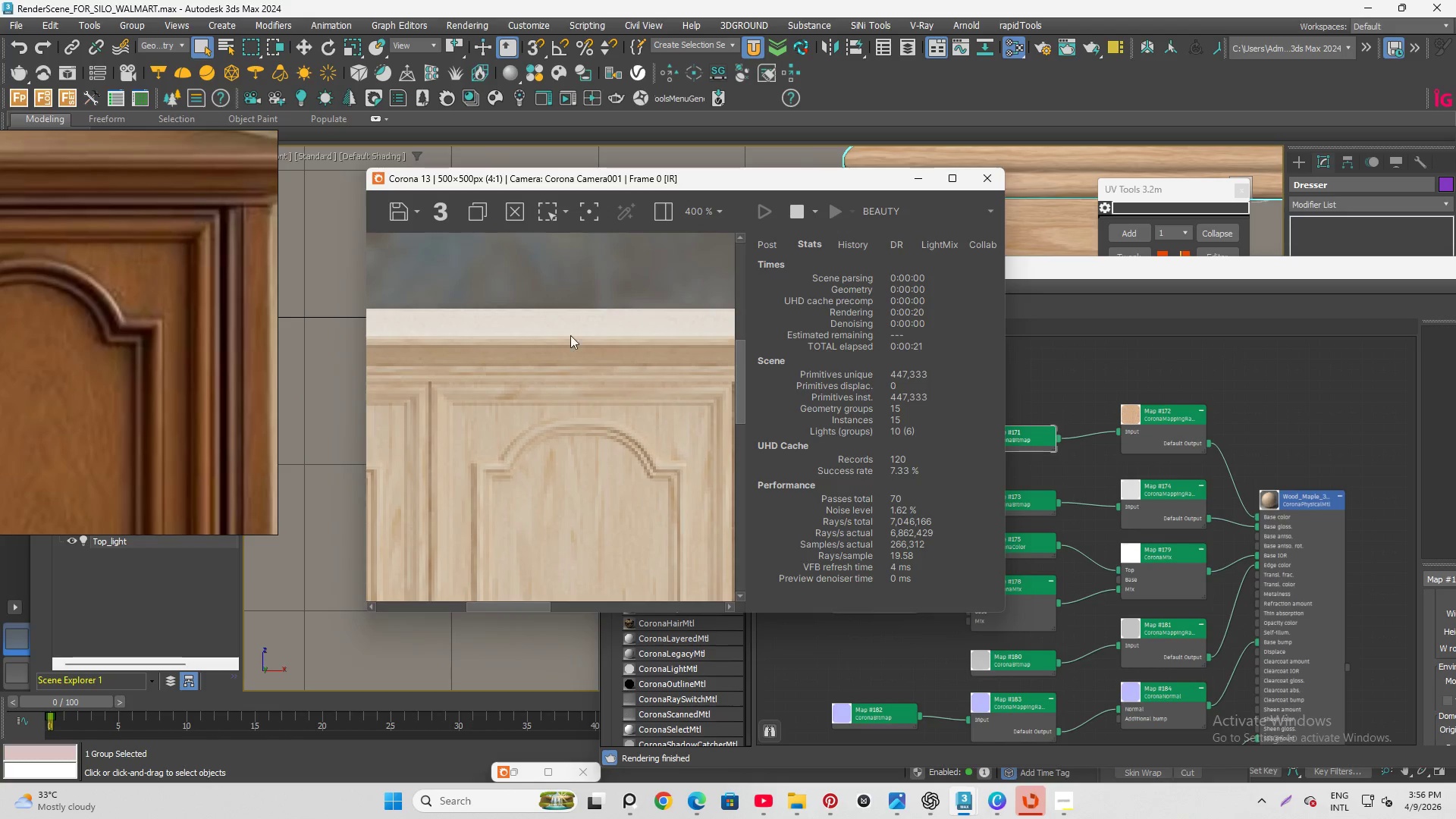 
scroll: coordinate [148, 303], scroll_direction: down, amount: 2.0
 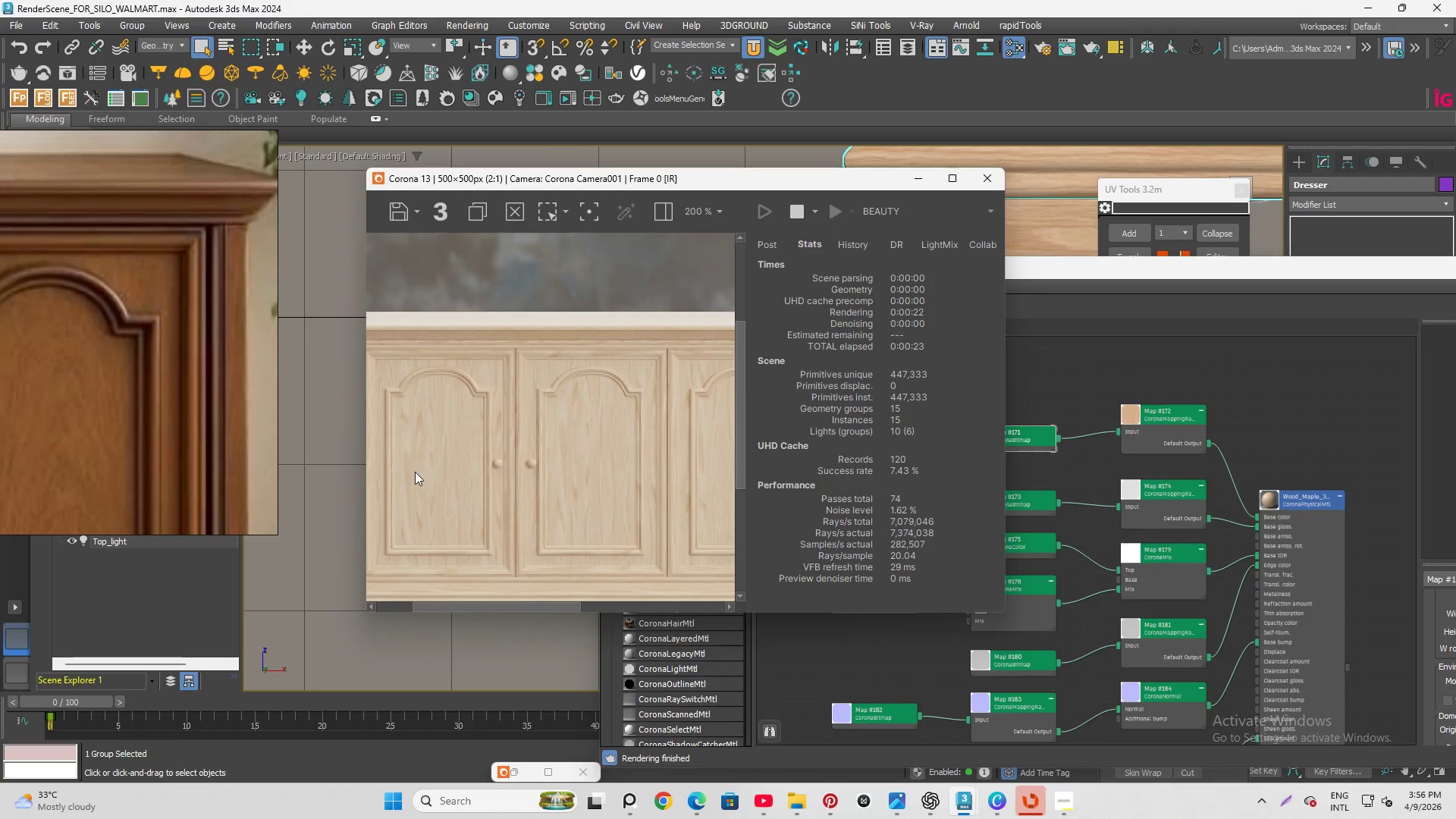 
scroll: coordinate [415, 469], scroll_direction: up, amount: 1.0
 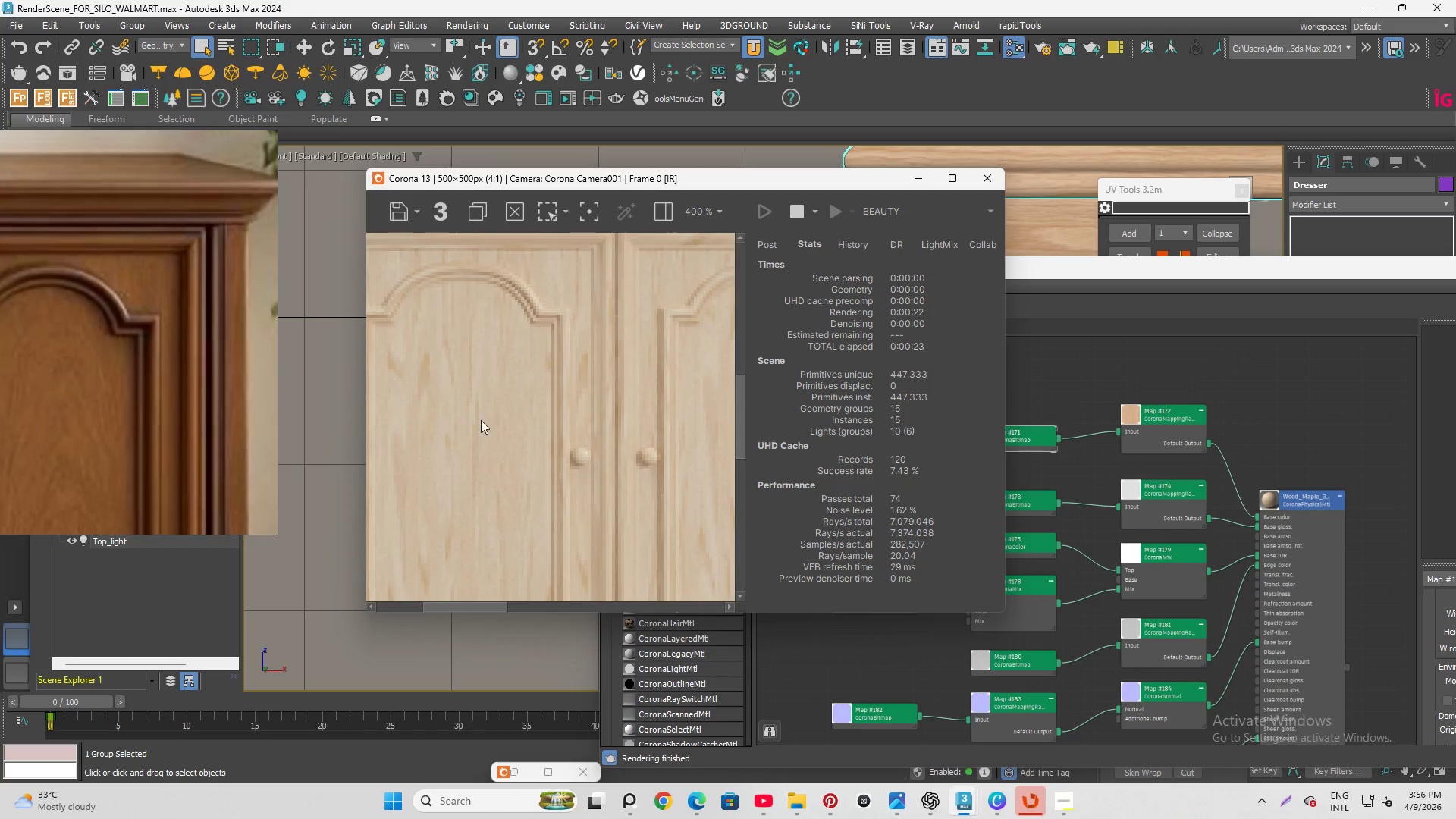 
scroll: coordinate [481, 420], scroll_direction: down, amount: 1.0
 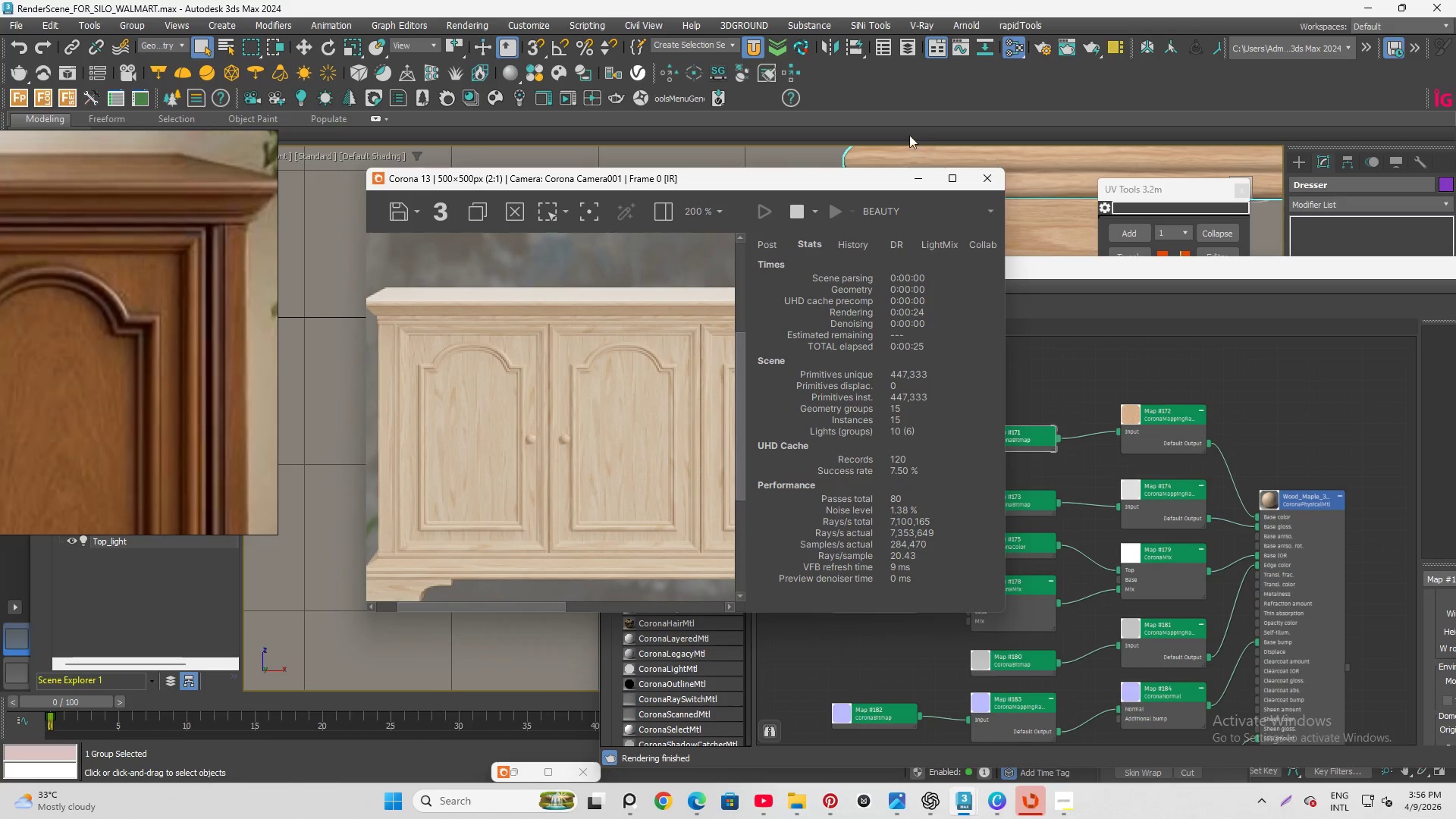 
left_click_drag(start_coordinate=[856, 177], to_coordinate=[289, 333])
 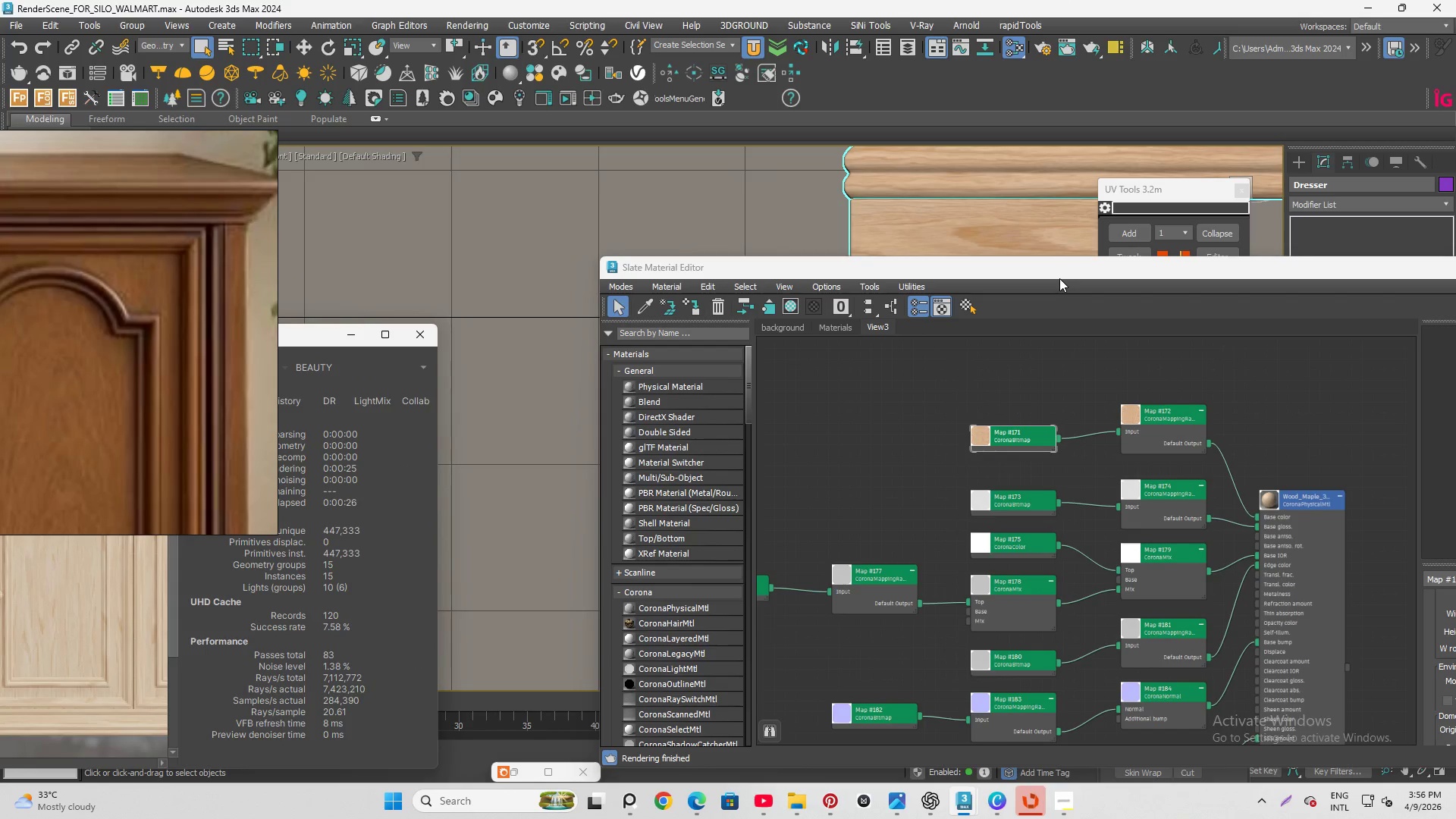 
left_click_drag(start_coordinate=[1059, 278], to_coordinate=[609, 508])
 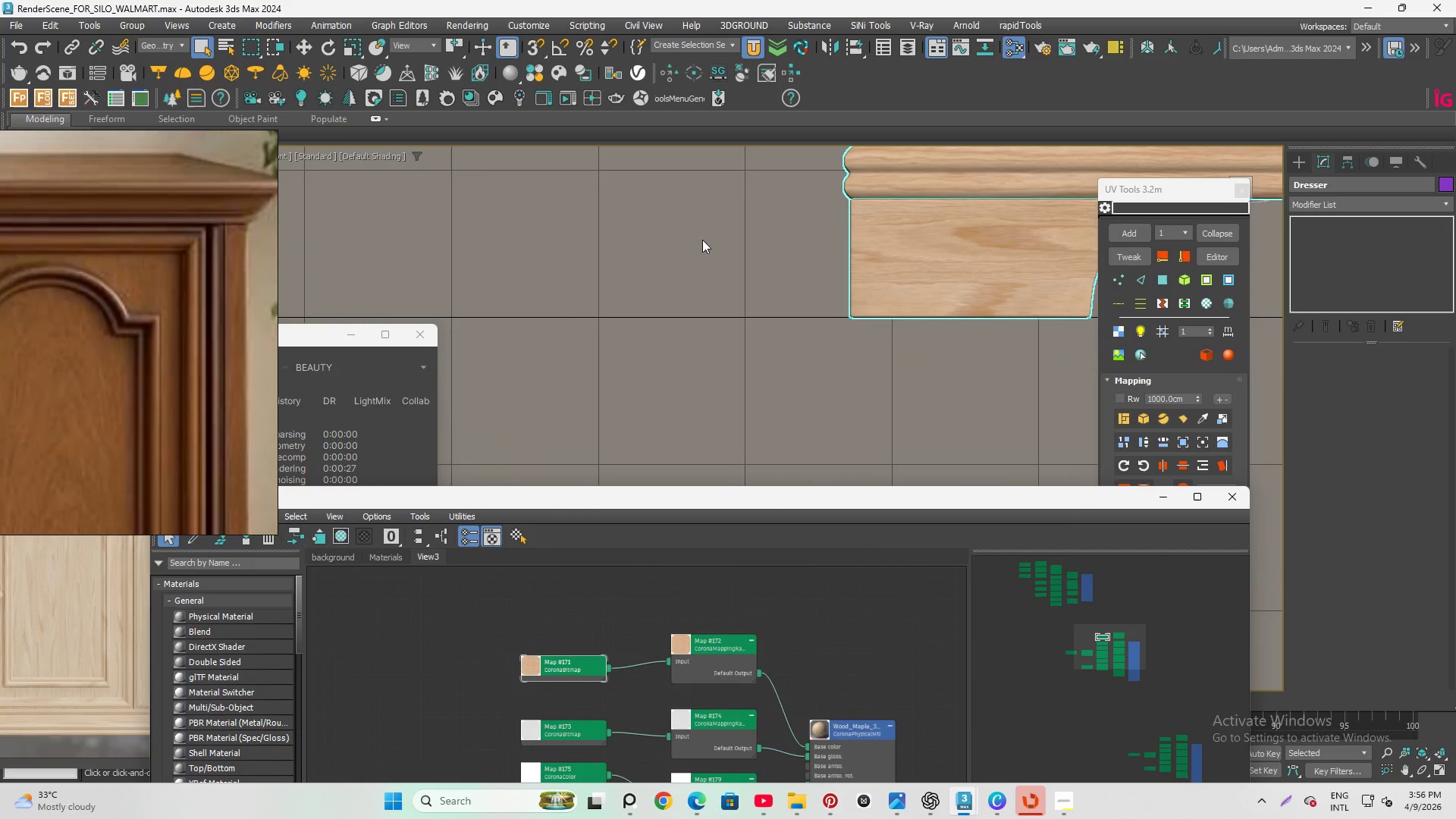 
scroll: coordinate [728, 371], scroll_direction: down, amount: 7.0
 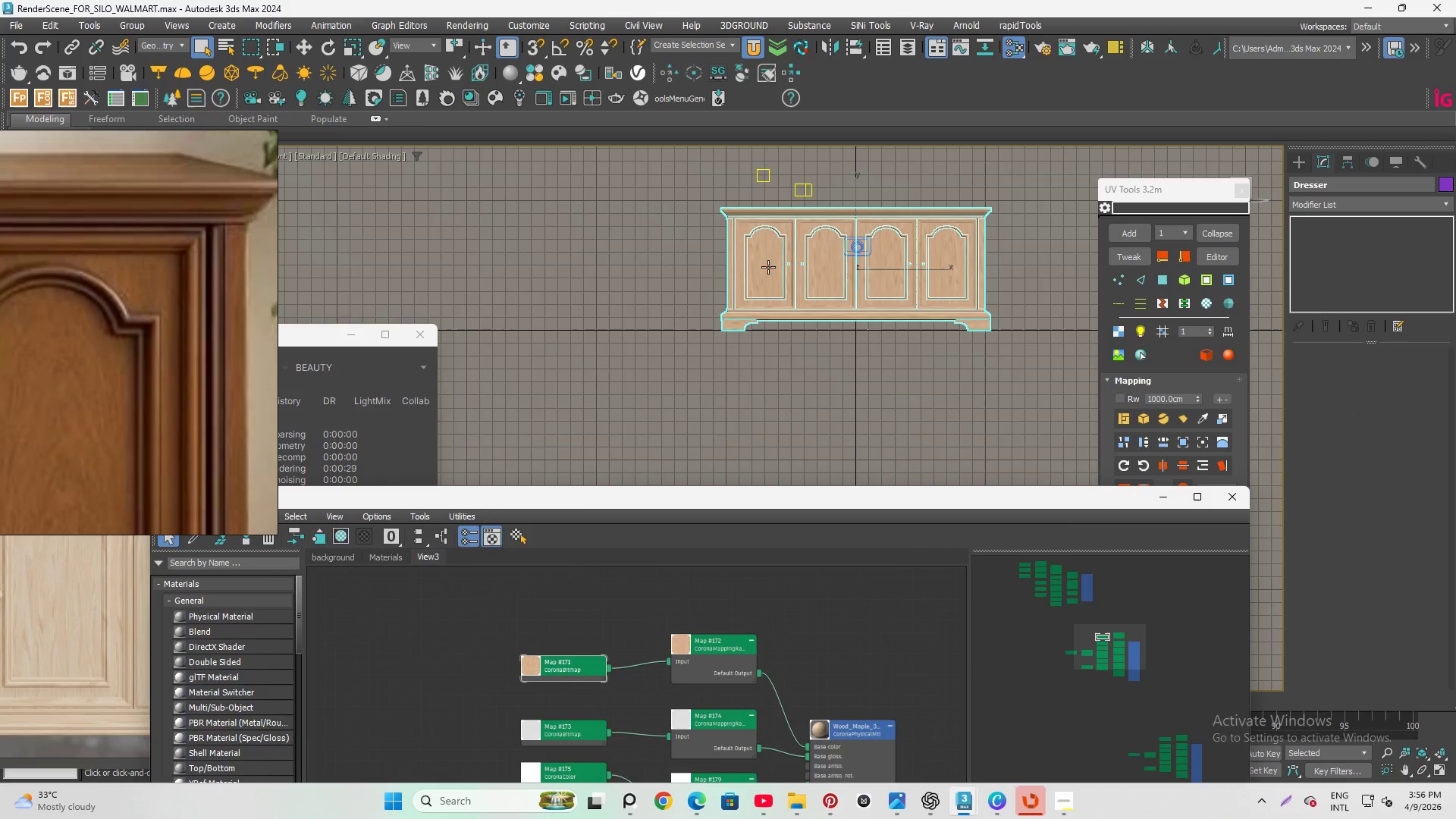 
scroll: coordinate [773, 246], scroll_direction: up, amount: 5.0
 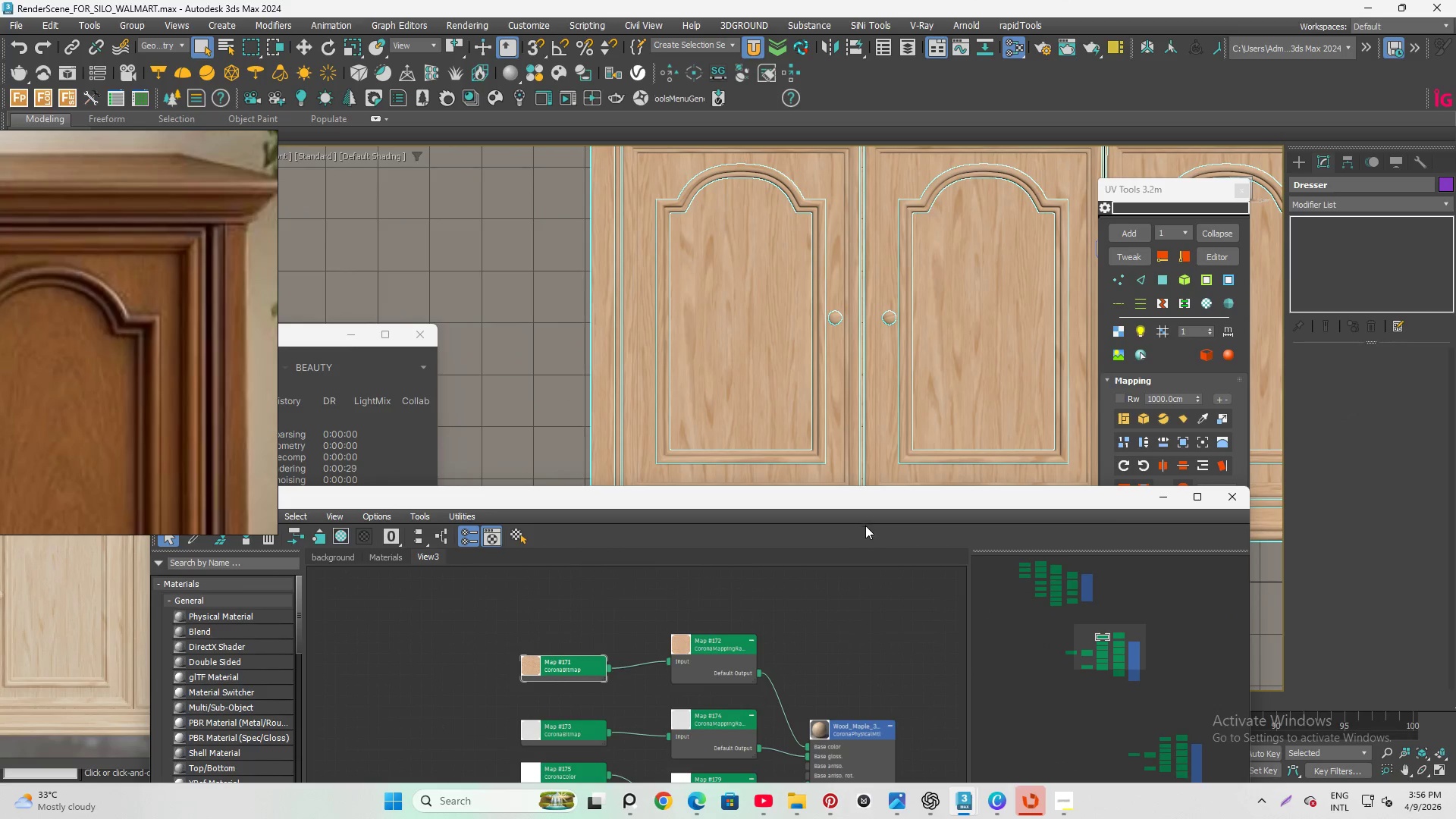 
left_click_drag(start_coordinate=[887, 511], to_coordinate=[973, 391])
 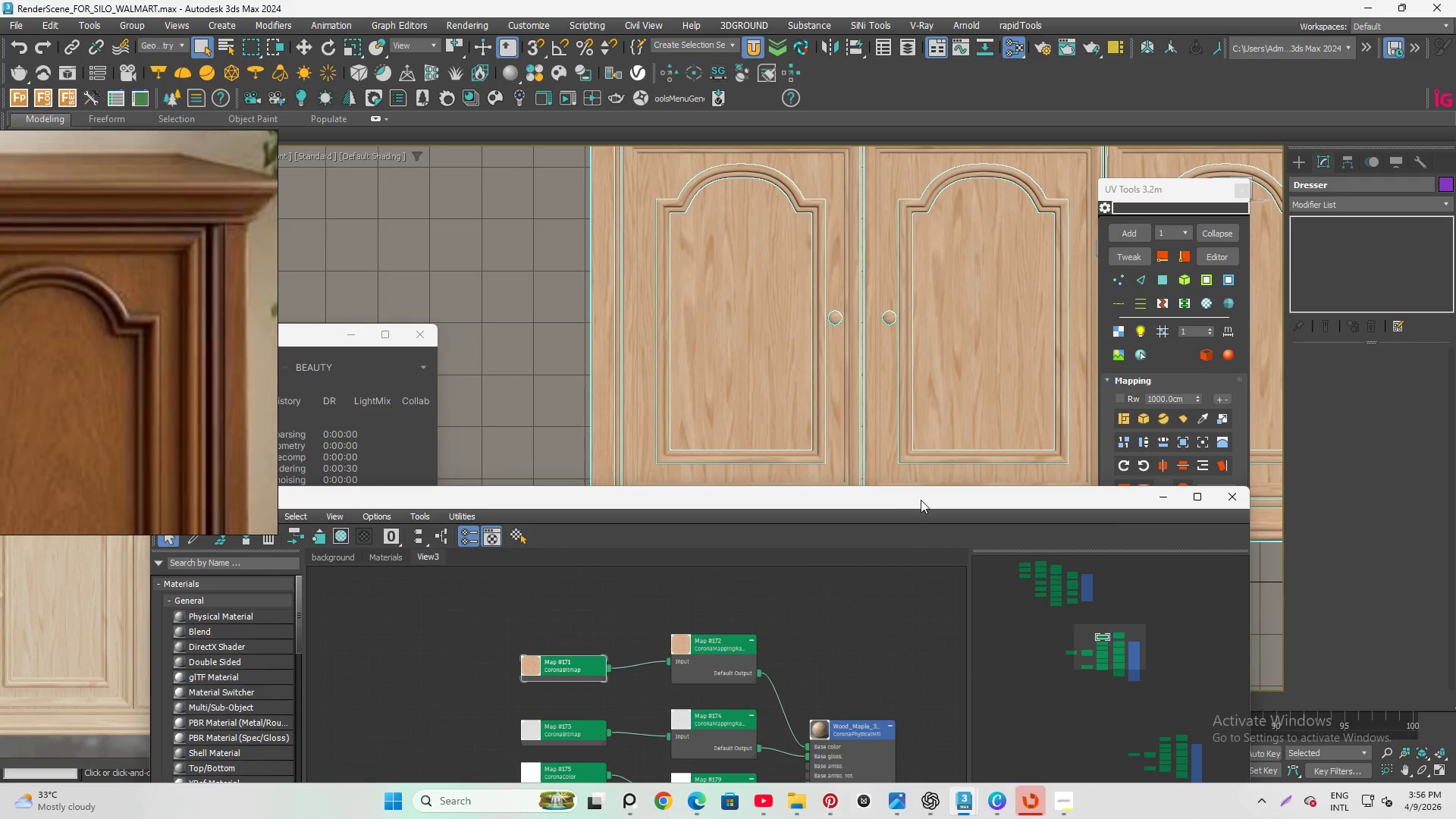 
left_click_drag(start_coordinate=[923, 502], to_coordinate=[934, 347])
 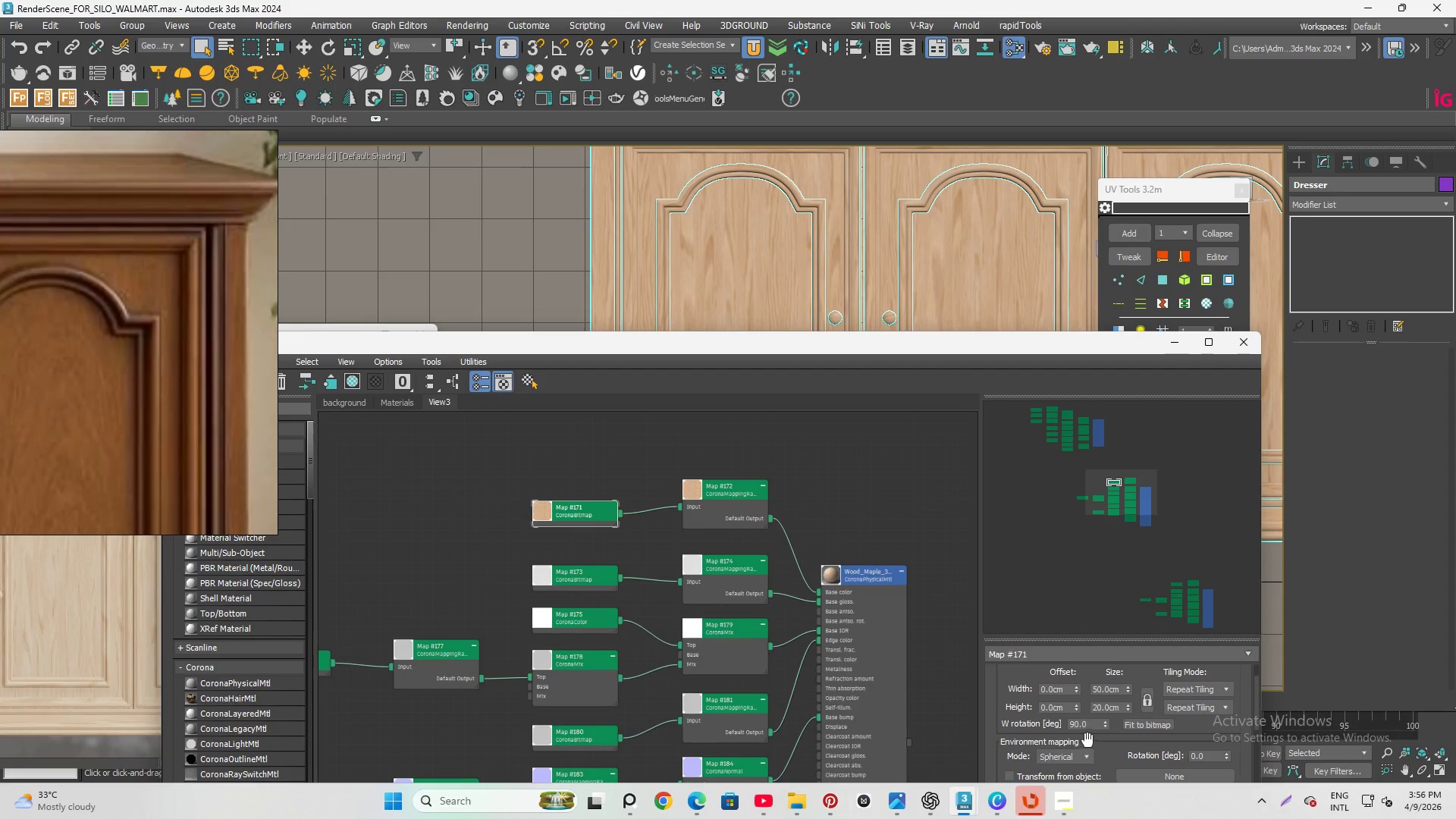 
double_click([1103, 711])
 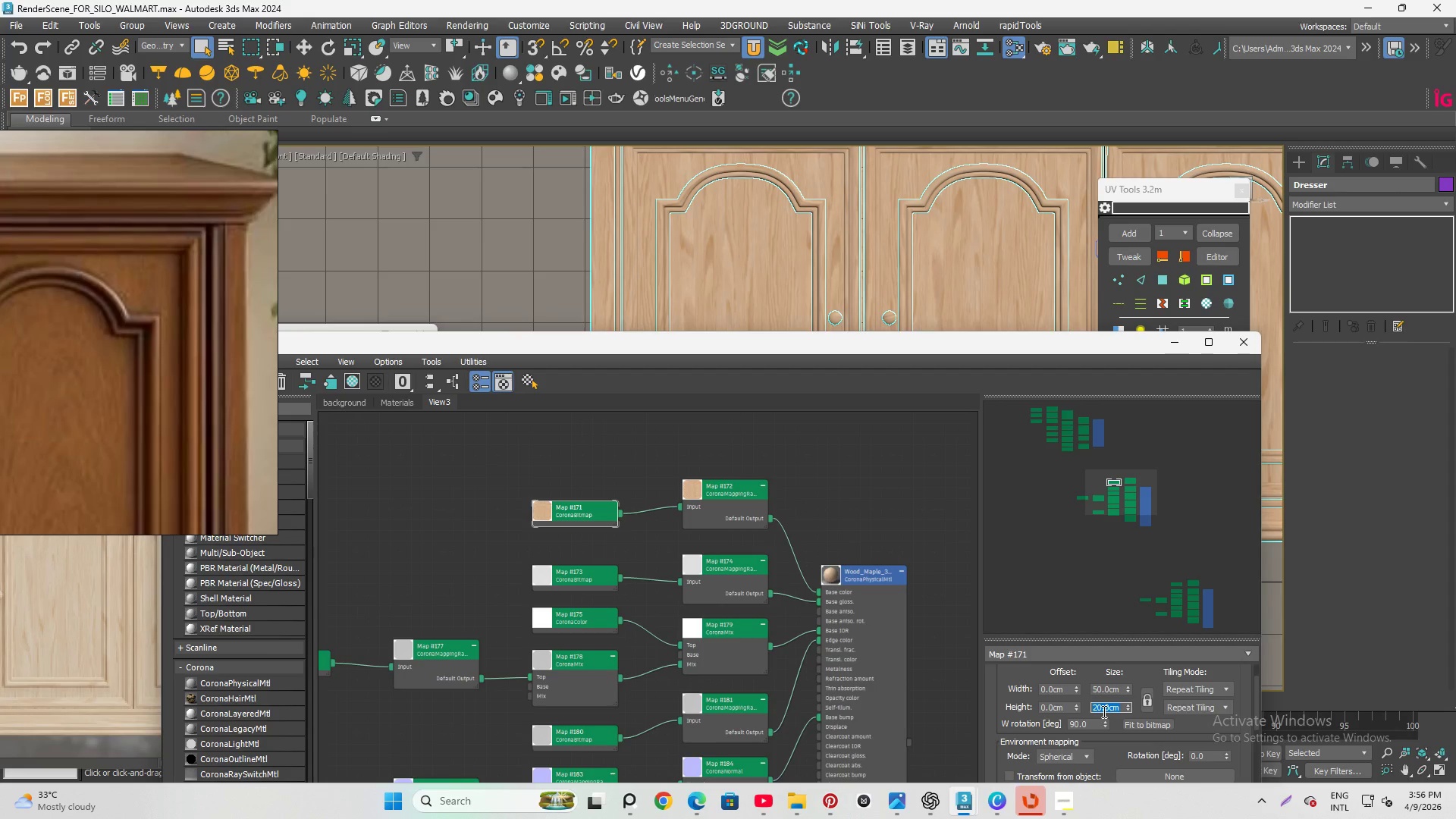 
key(Numpad5)
 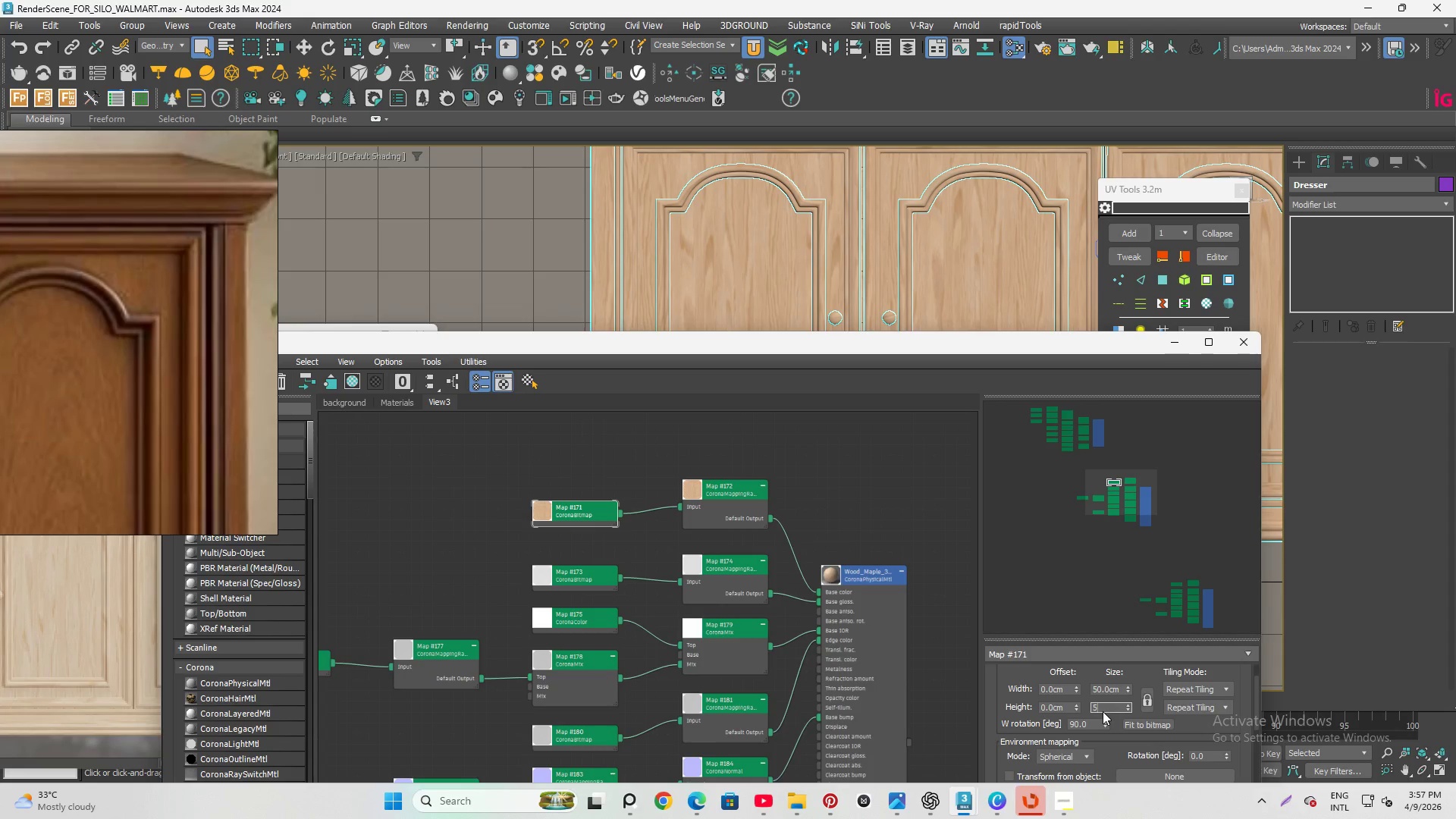 
key(Numpad0)
 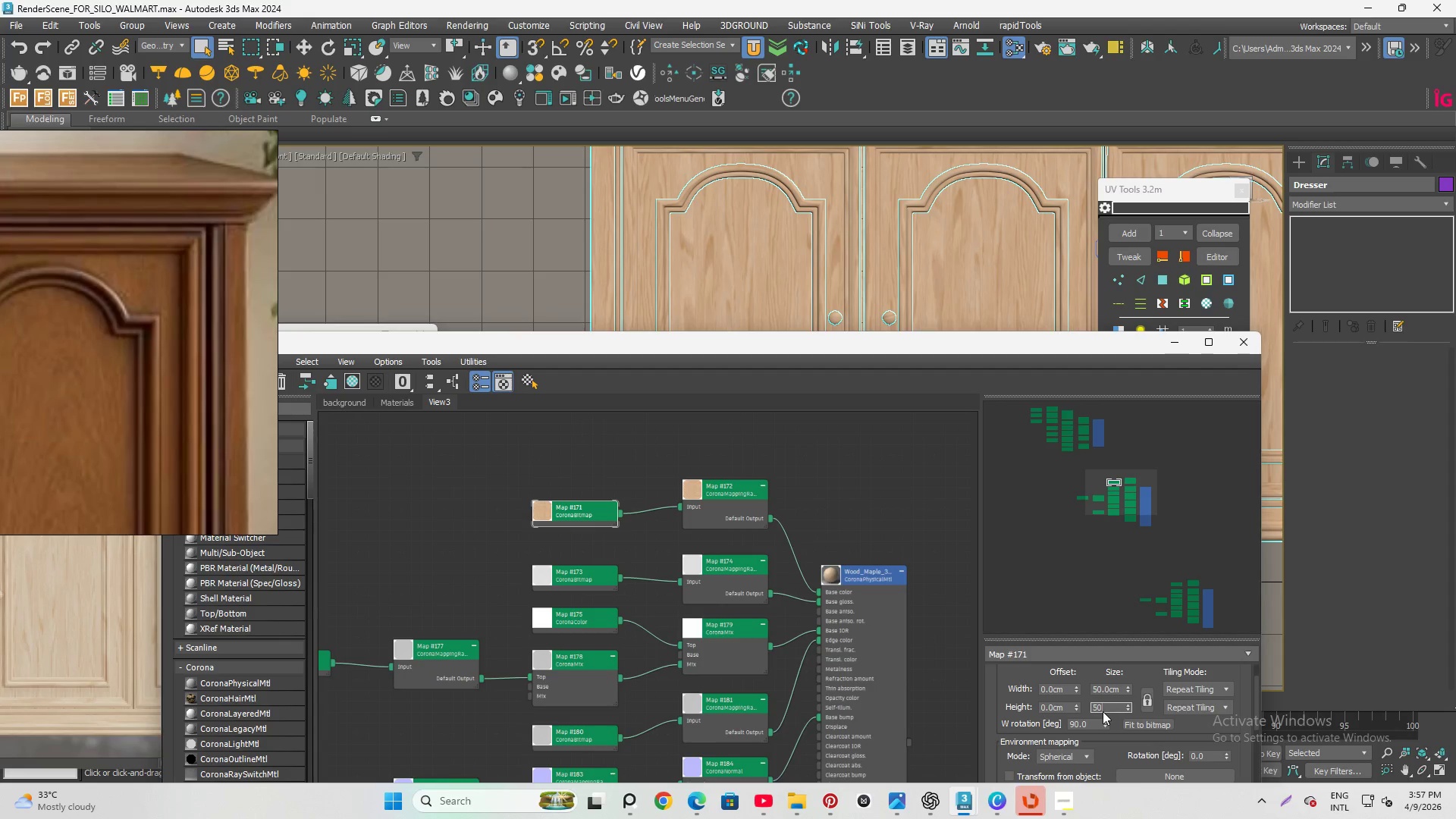 
key(Enter)
 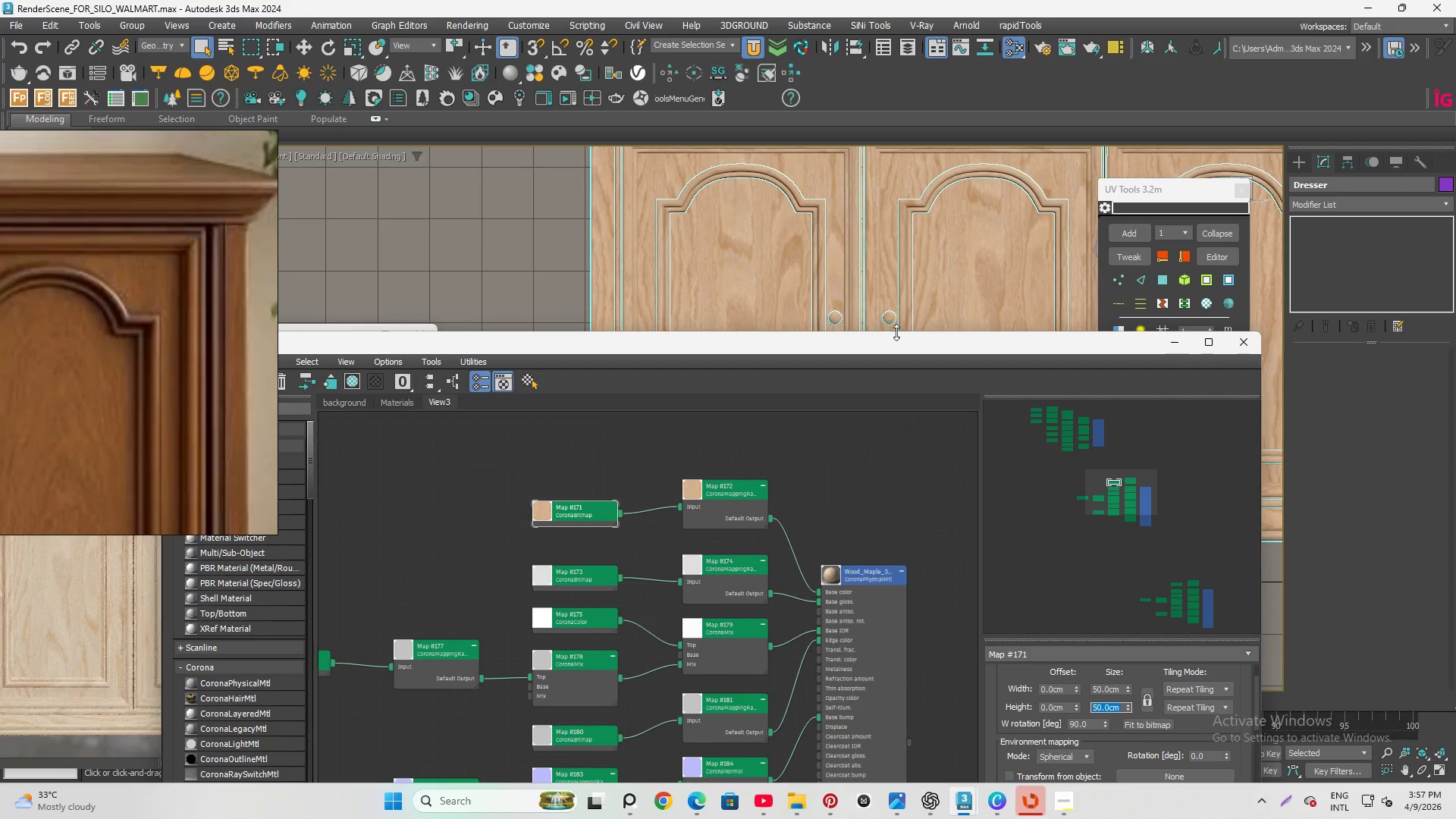 
left_click_drag(start_coordinate=[897, 345], to_coordinate=[1345, 504])
 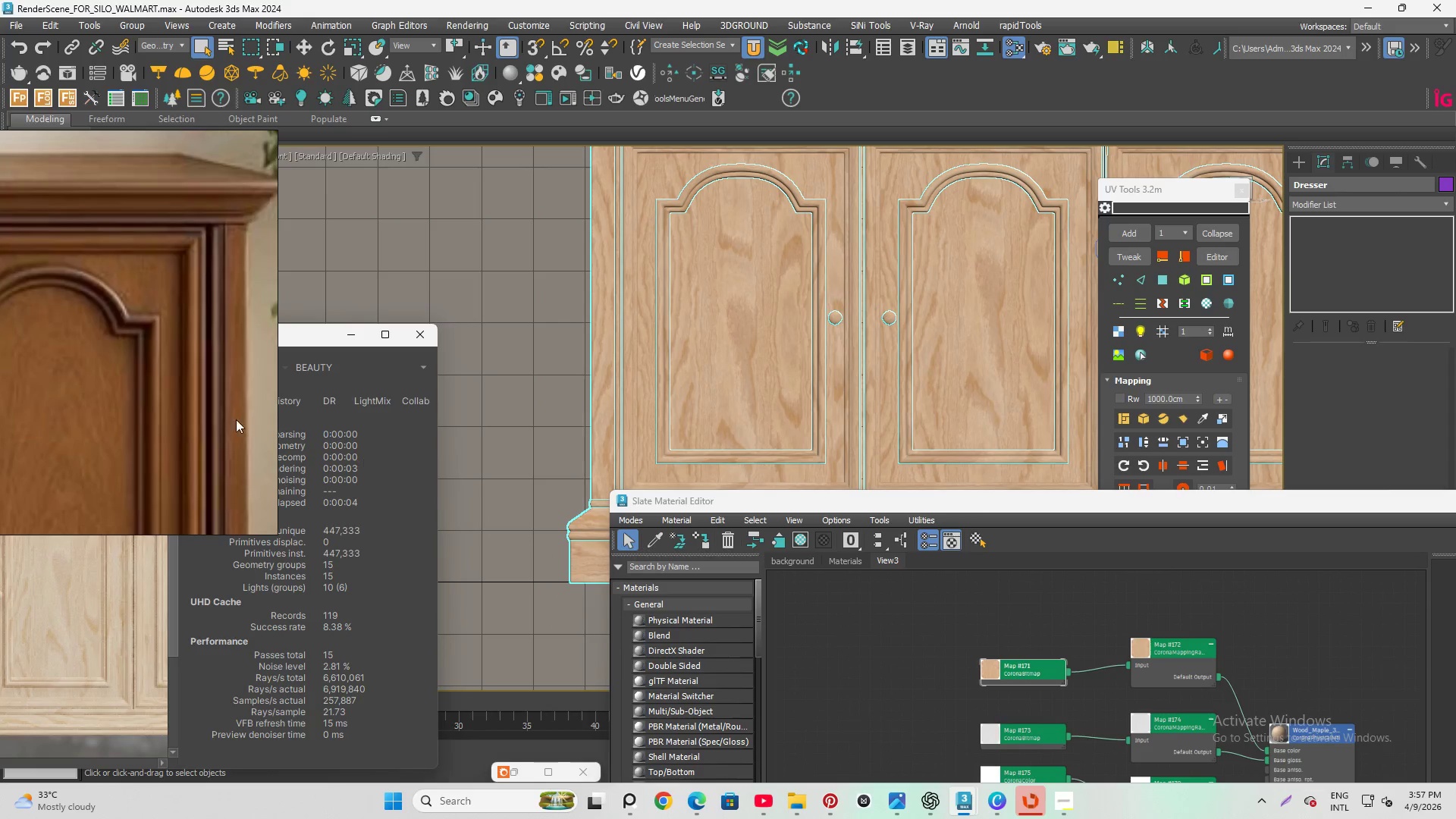 
left_click_drag(start_coordinate=[308, 339], to_coordinate=[735, 209])
 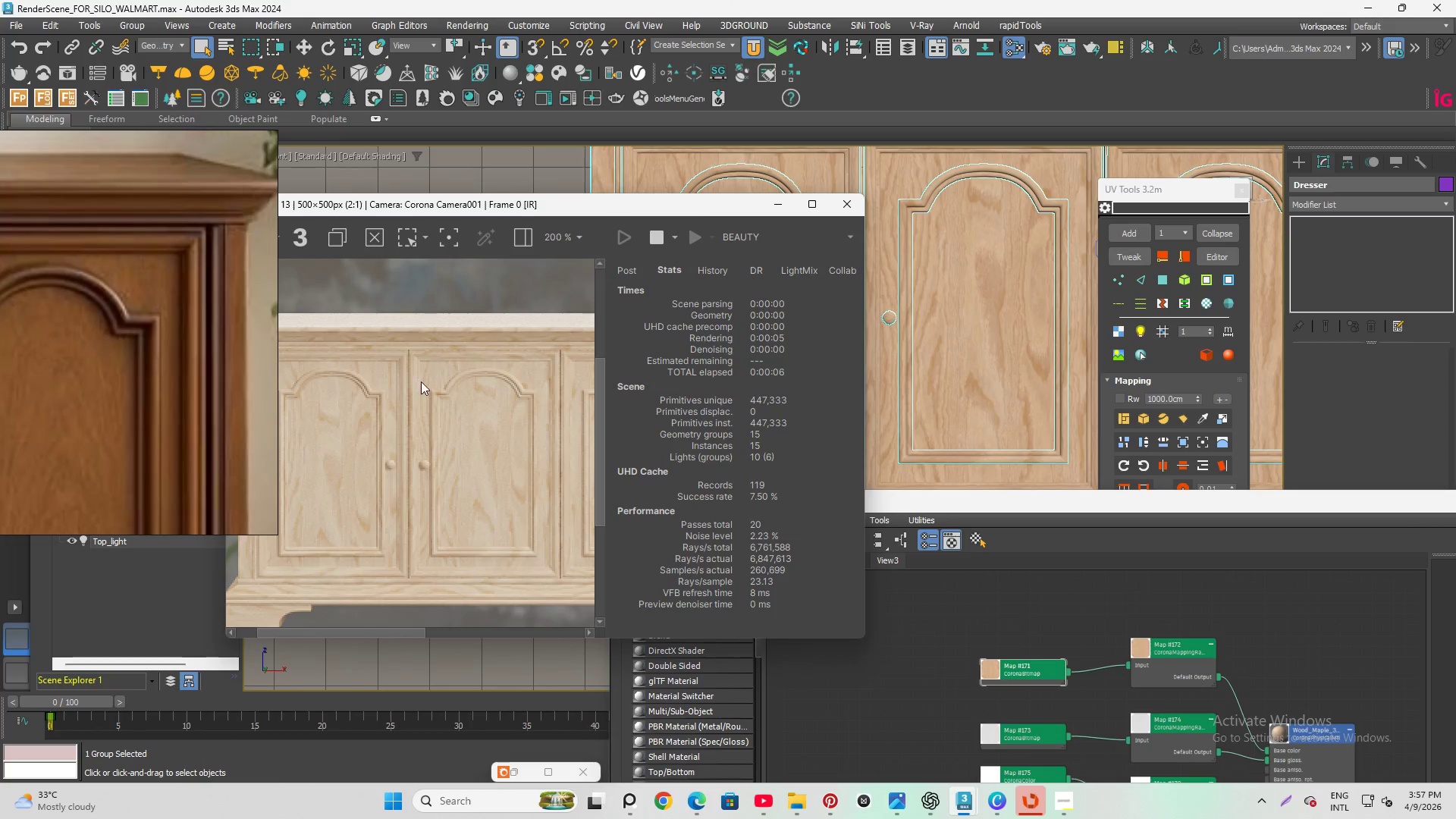 
scroll: coordinate [416, 388], scroll_direction: down, amount: 1.0
 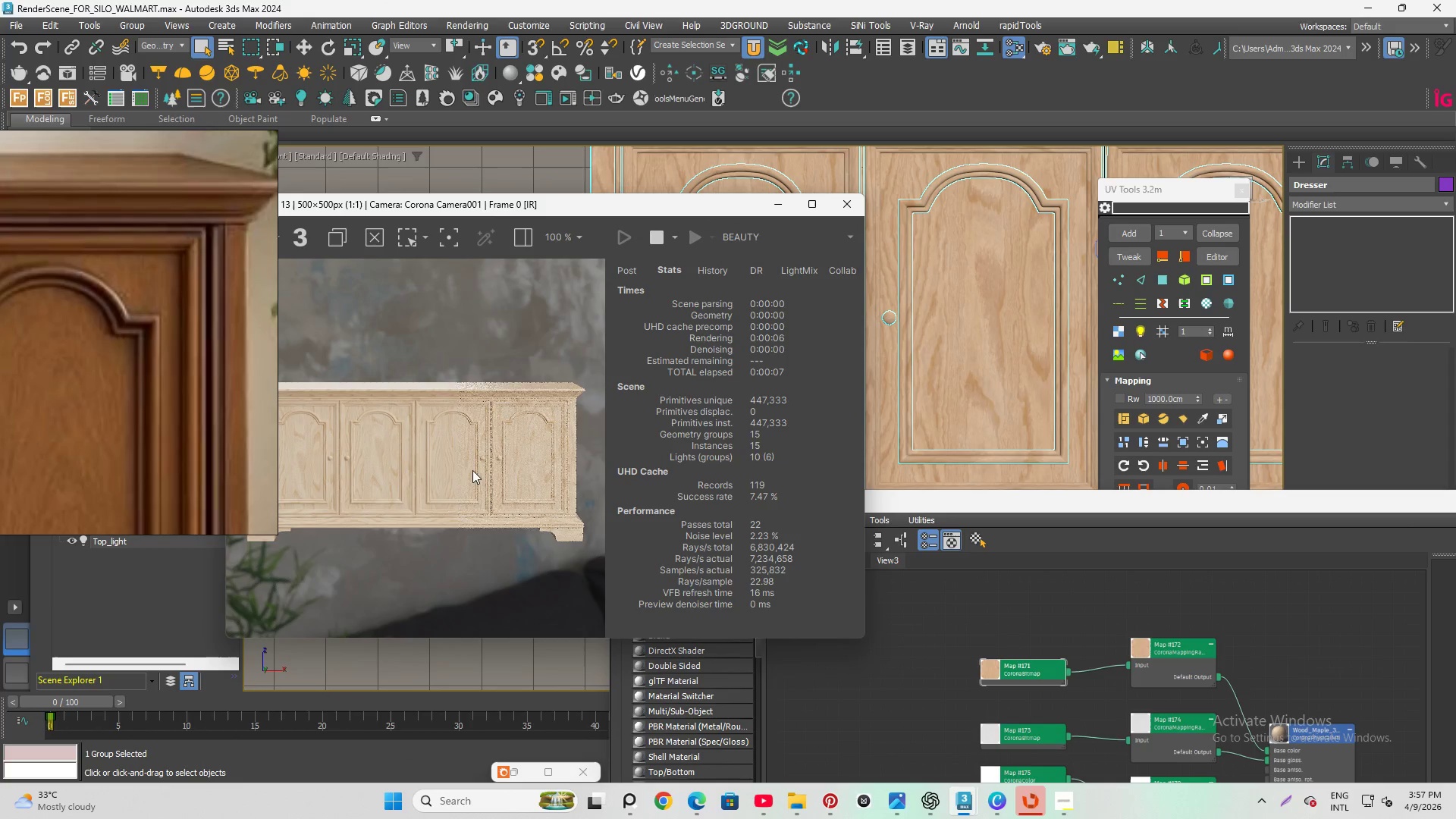 
scroll: coordinate [344, 454], scroll_direction: none, amount: 0.0
 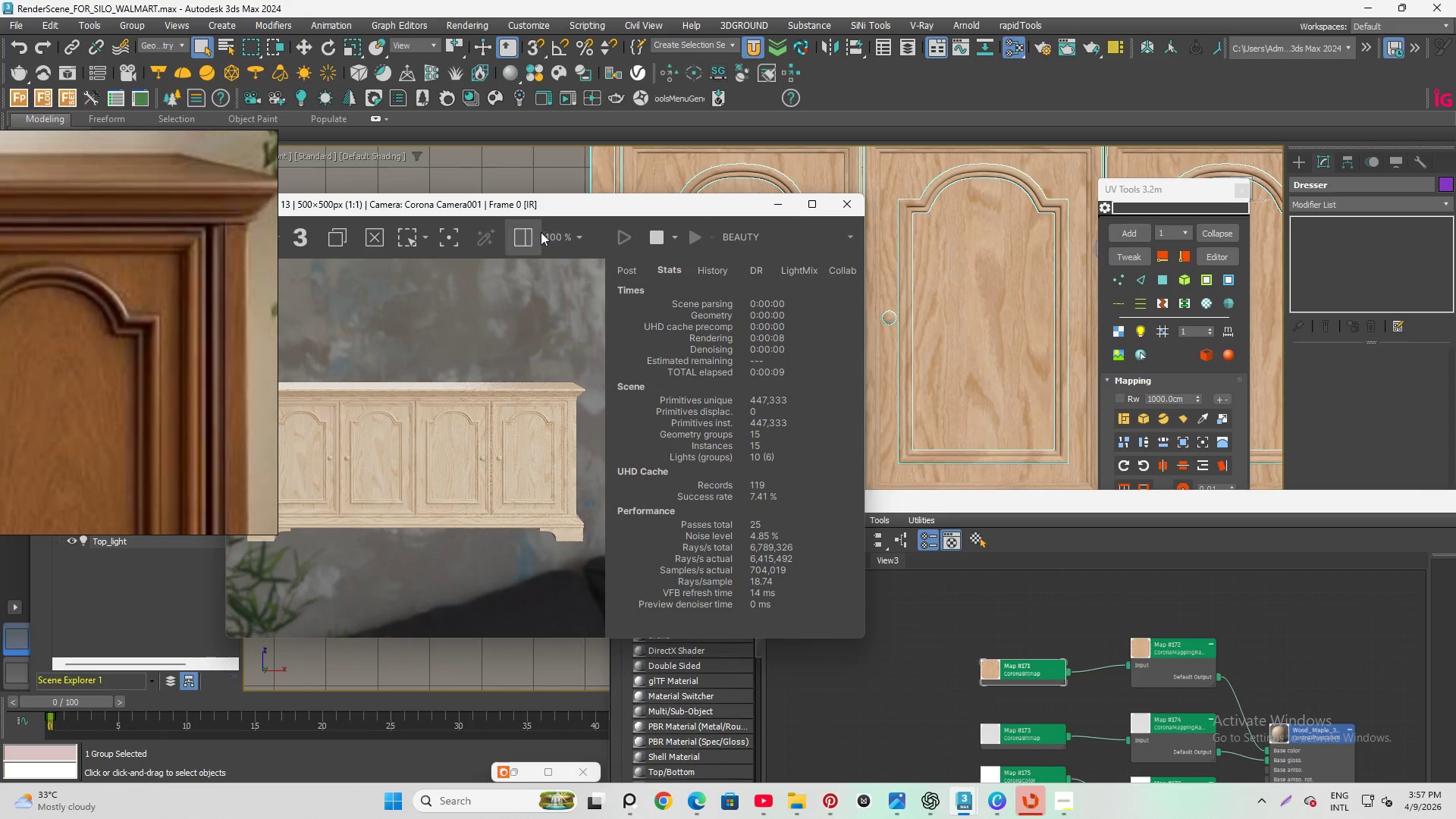 
left_click_drag(start_coordinate=[545, 208], to_coordinate=[644, 130])
 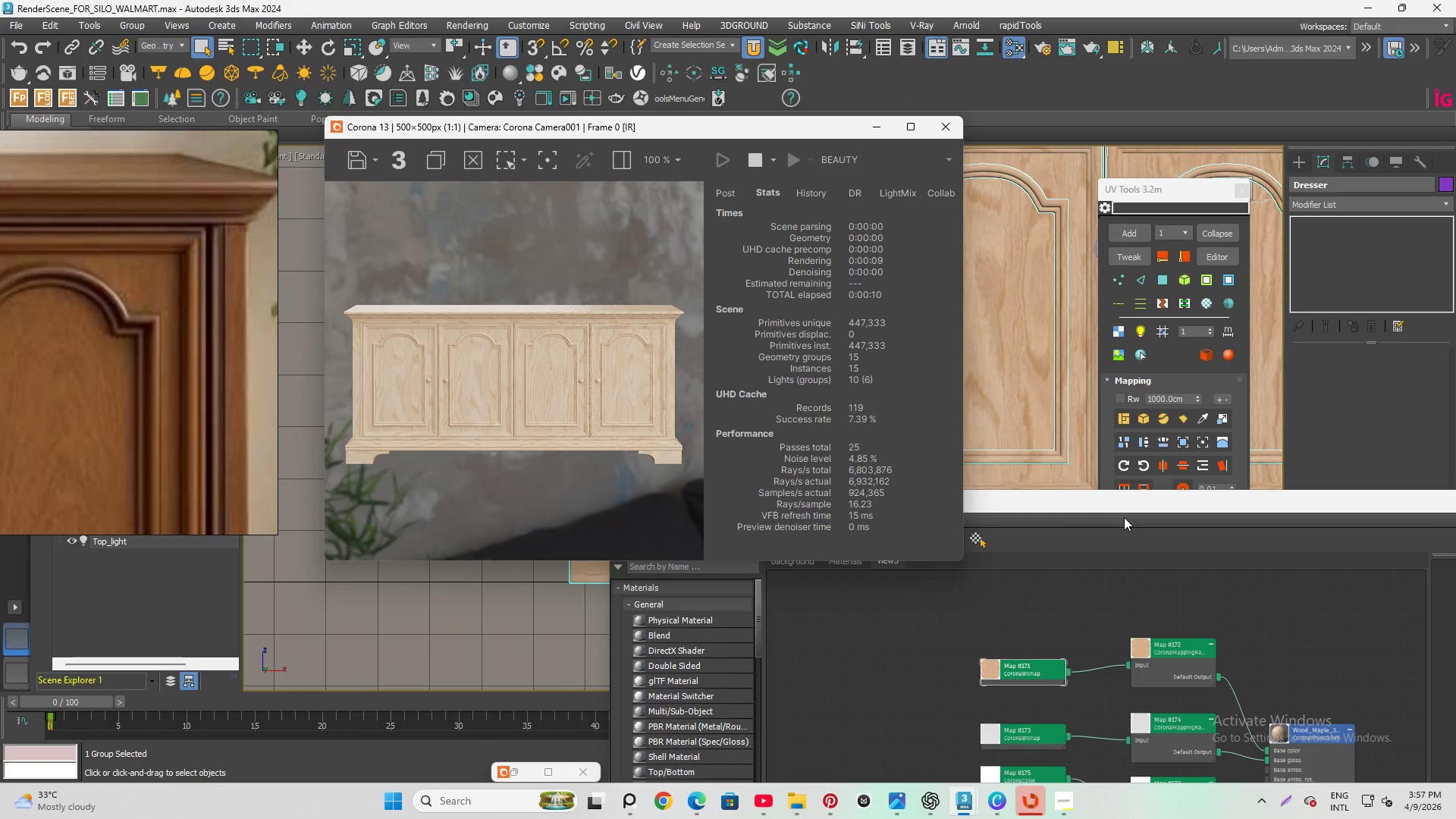 
left_click([1121, 508])
 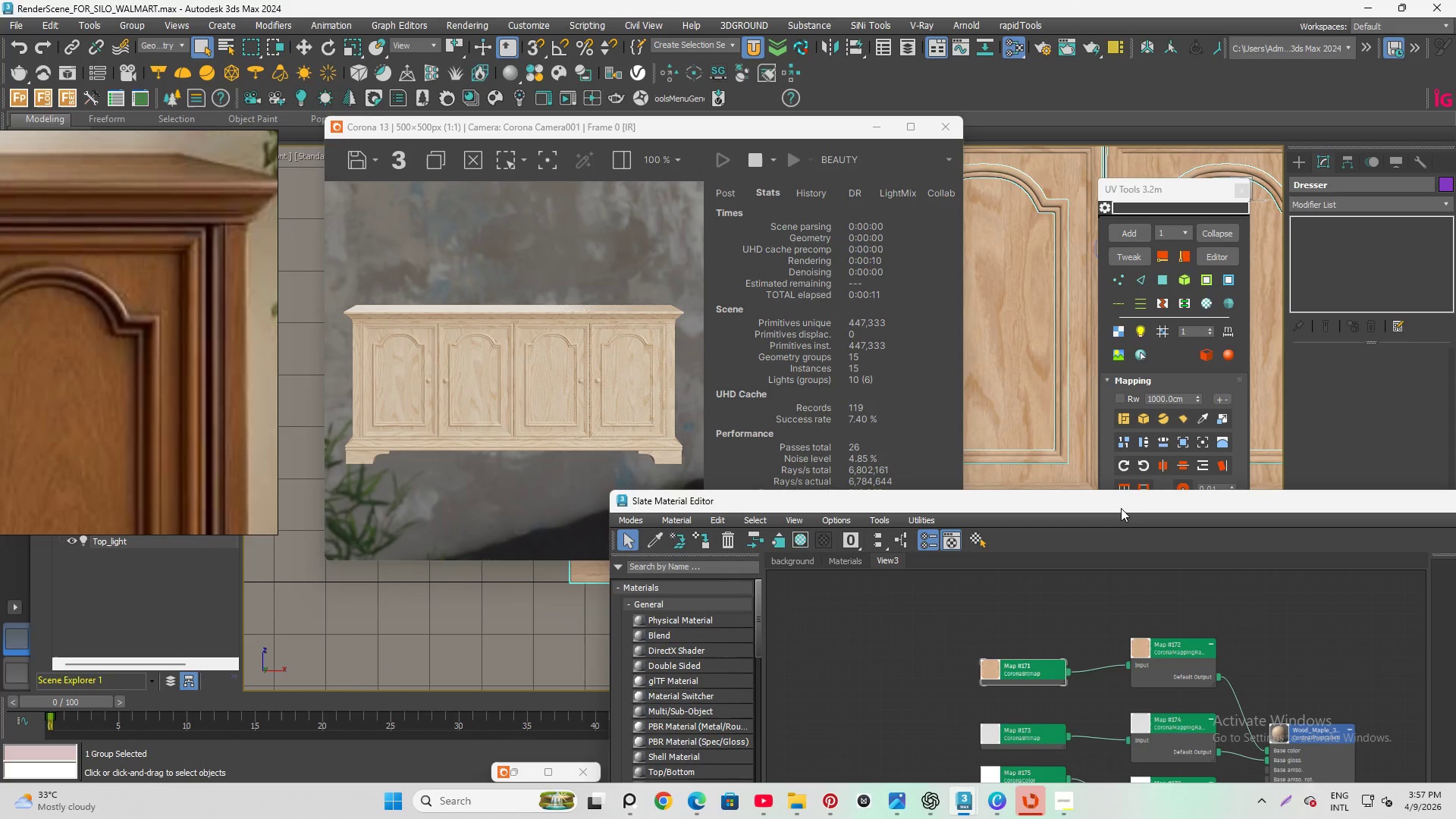 
left_click_drag(start_coordinate=[1121, 507], to_coordinate=[423, 434])
 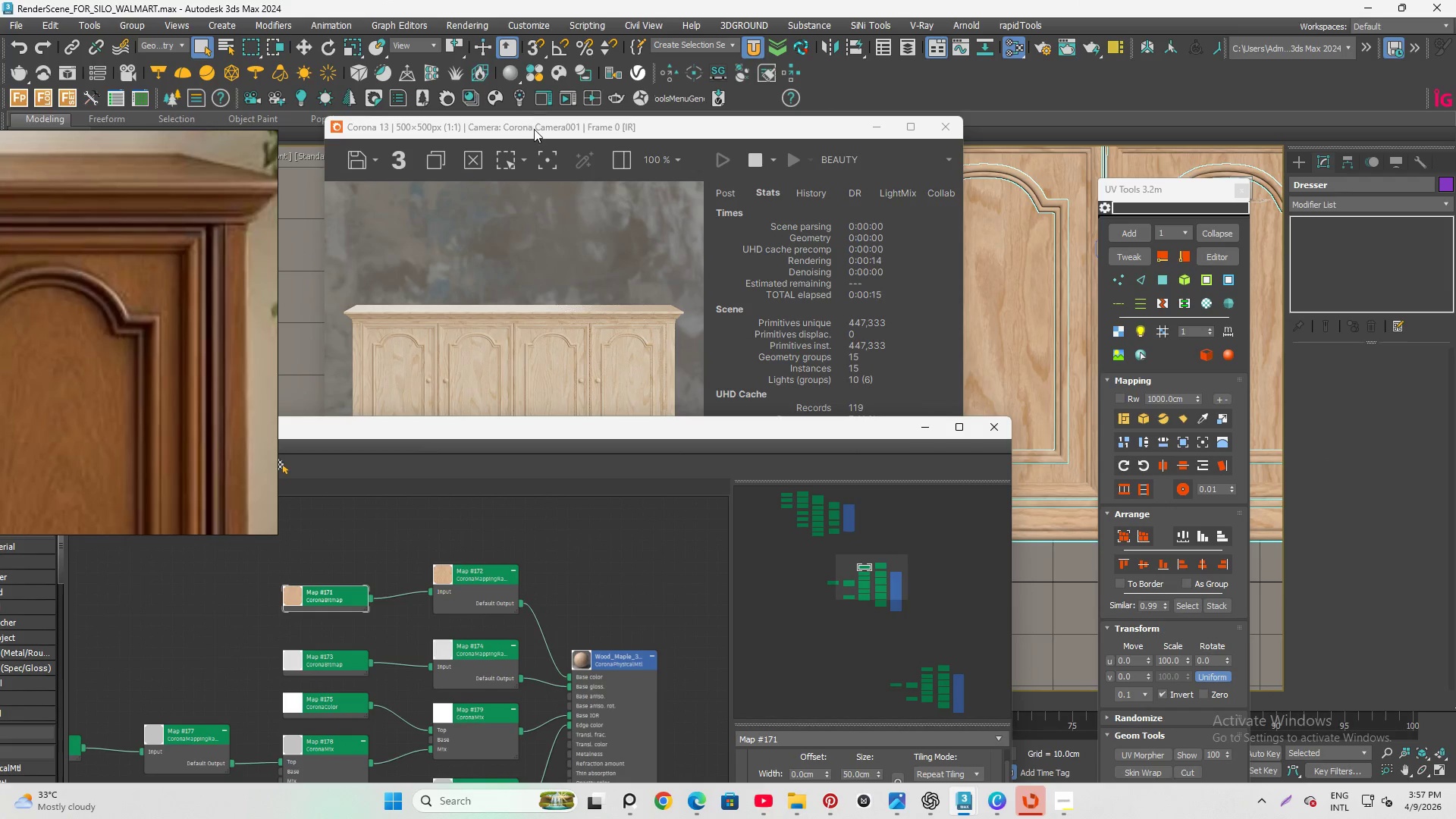 
left_click_drag(start_coordinate=[535, 129], to_coordinate=[1075, 130])
 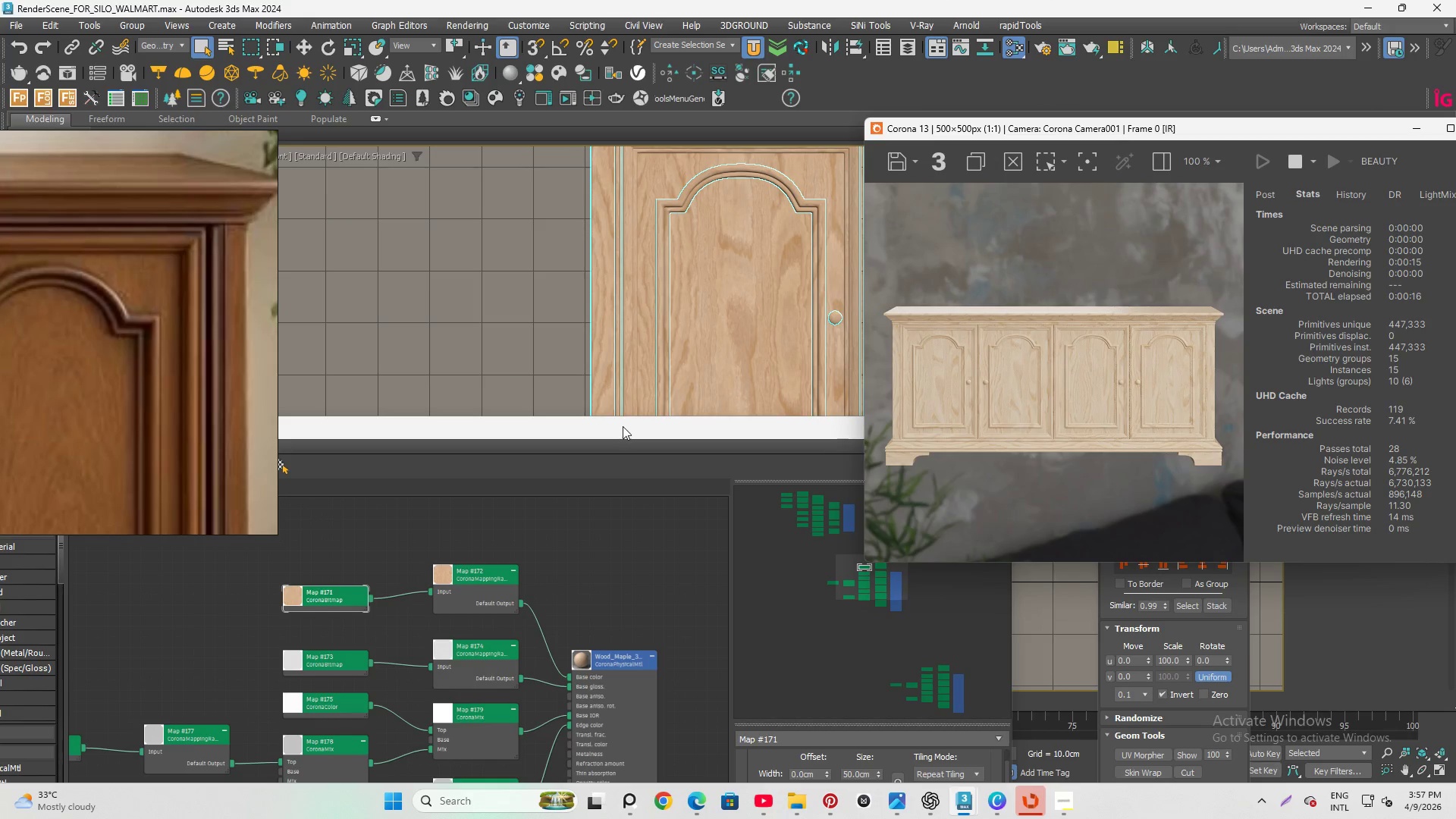 
left_click_drag(start_coordinate=[623, 426], to_coordinate=[570, 155])
 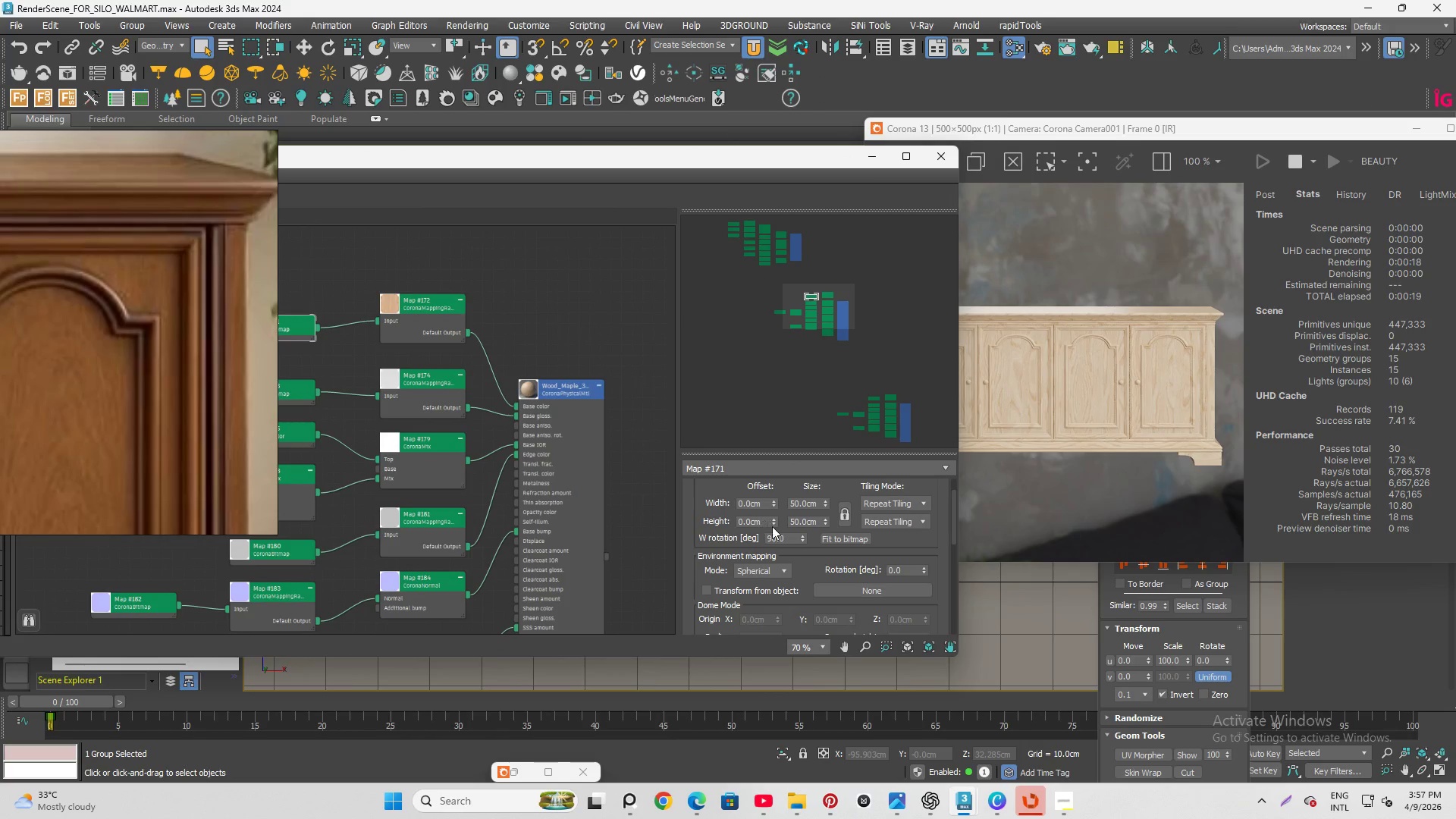 
left_click_drag(start_coordinate=[758, 520], to_coordinate=[617, 509])
 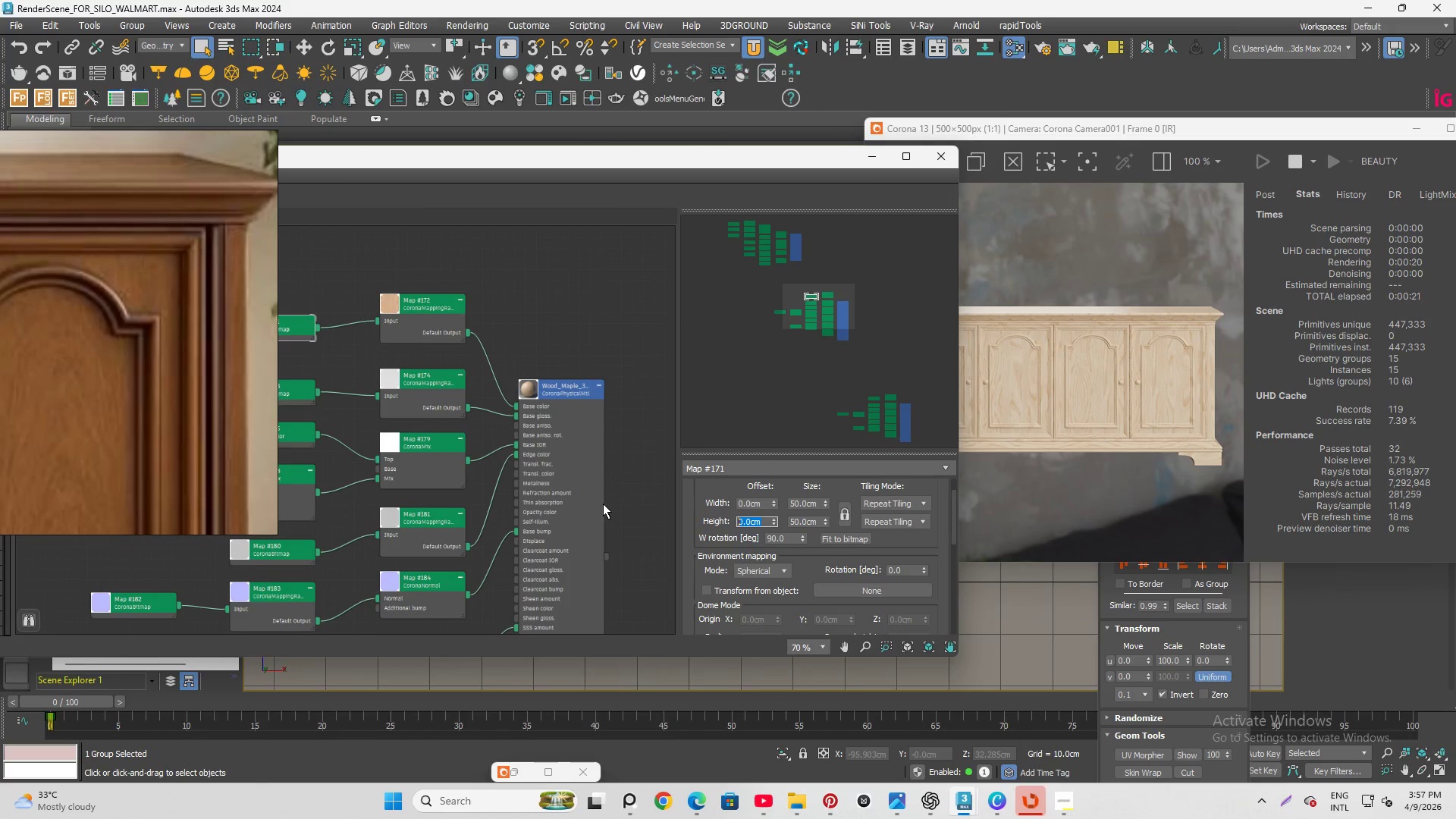 
key(Numpad1)
 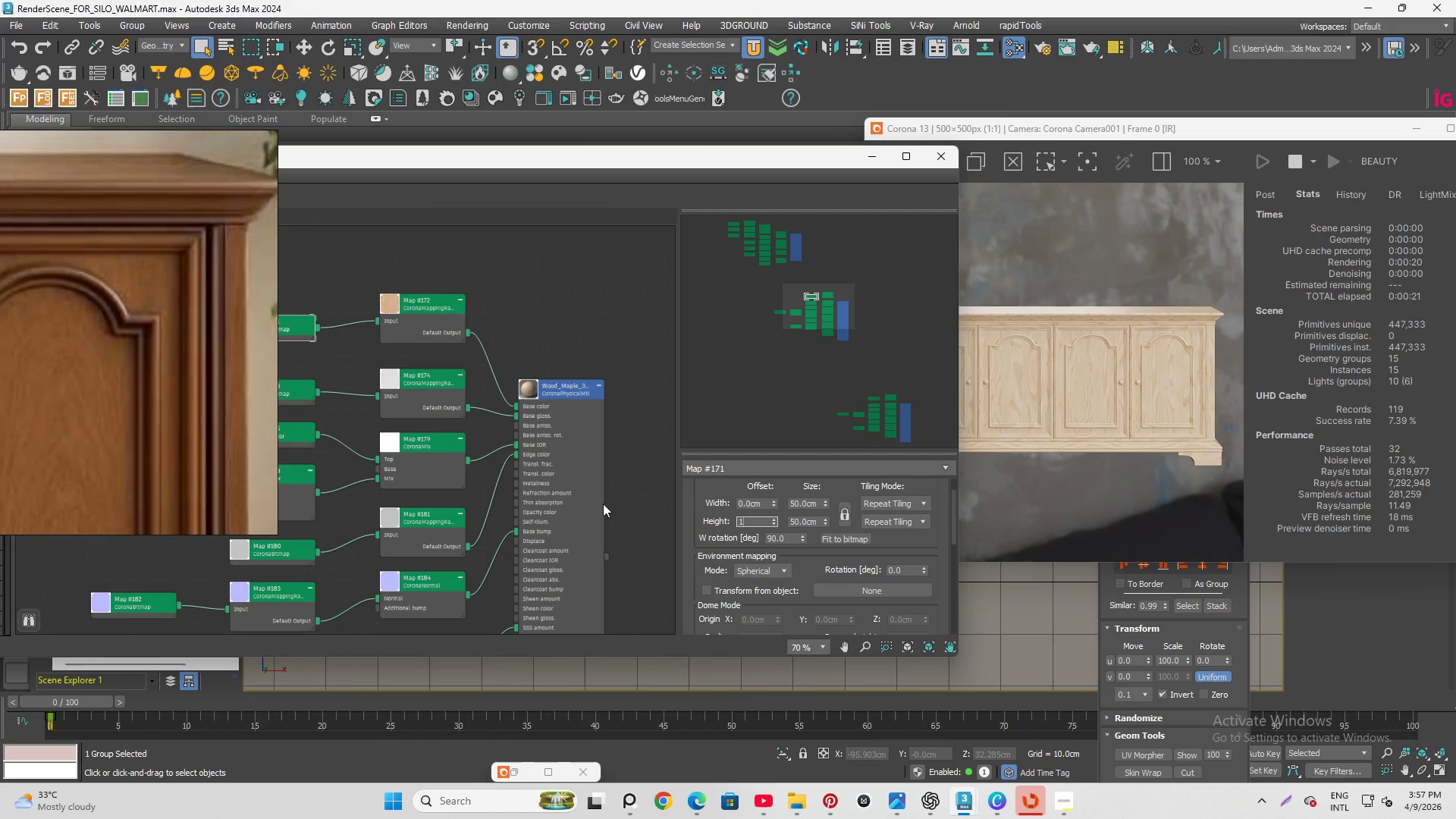 
key(Numpad0)
 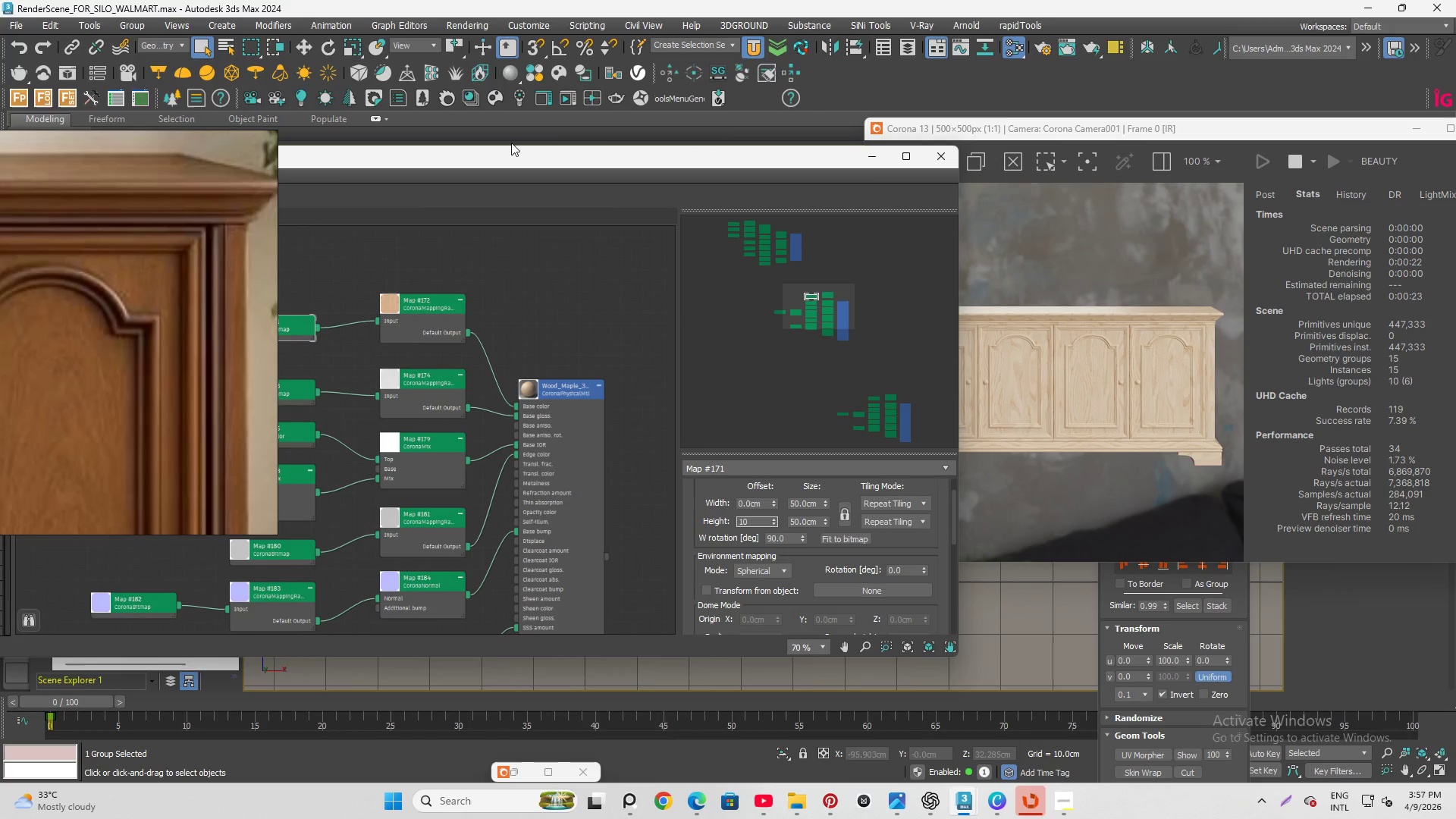 
left_click_drag(start_coordinate=[597, 164], to_coordinate=[830, 356])
 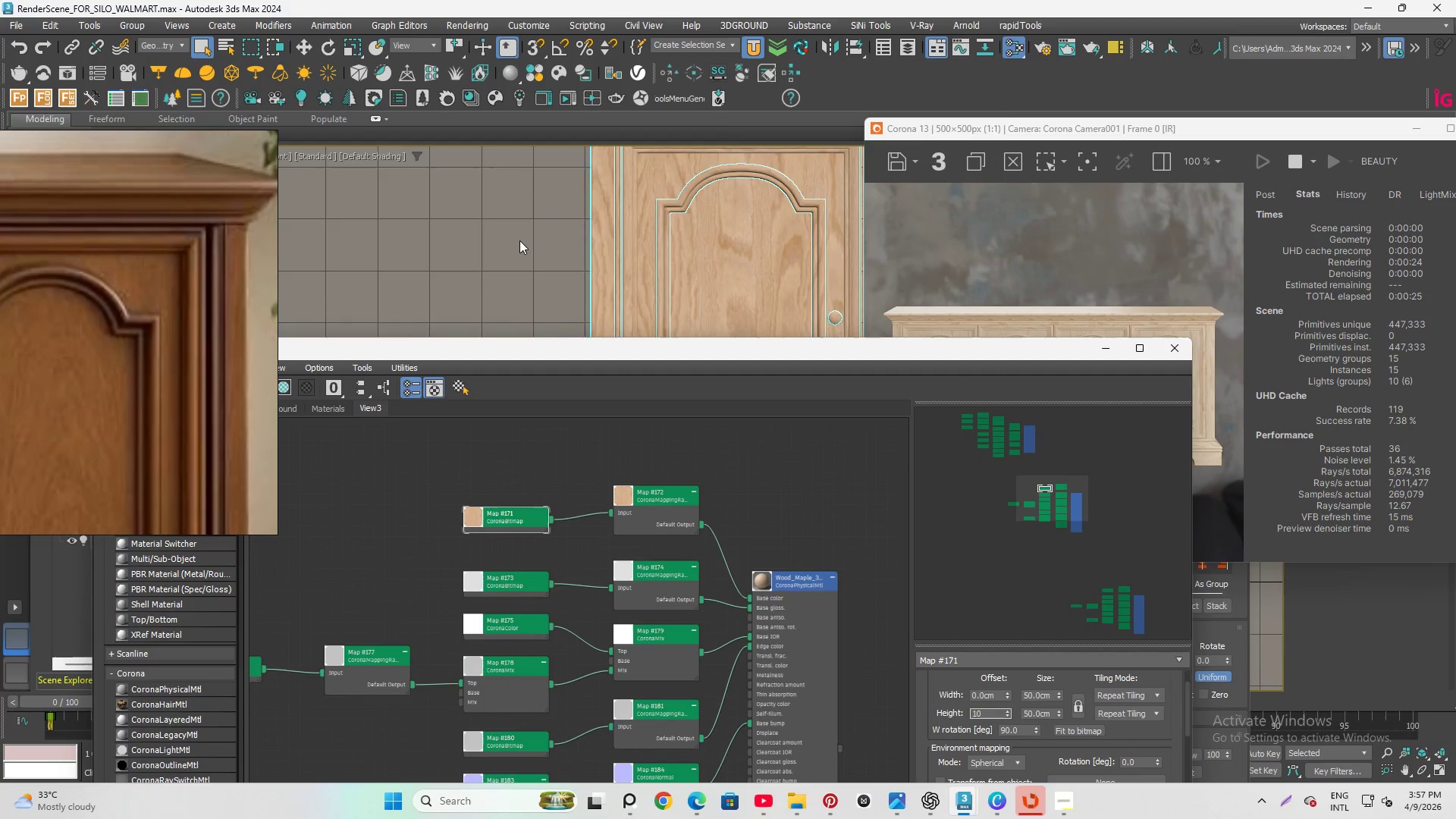 
scroll: coordinate [535, 227], scroll_direction: down, amount: 4.0
 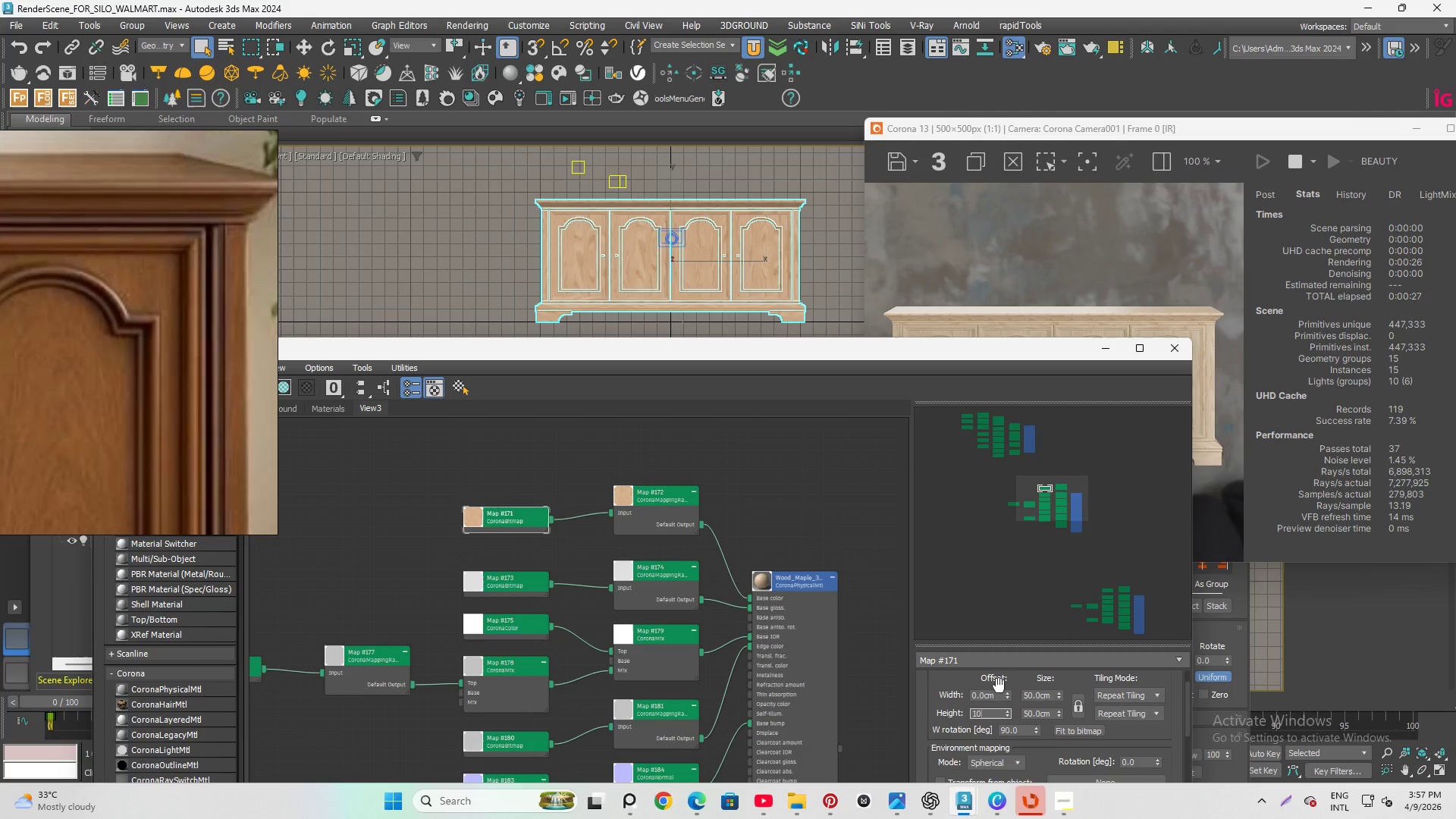 
key(Enter)
 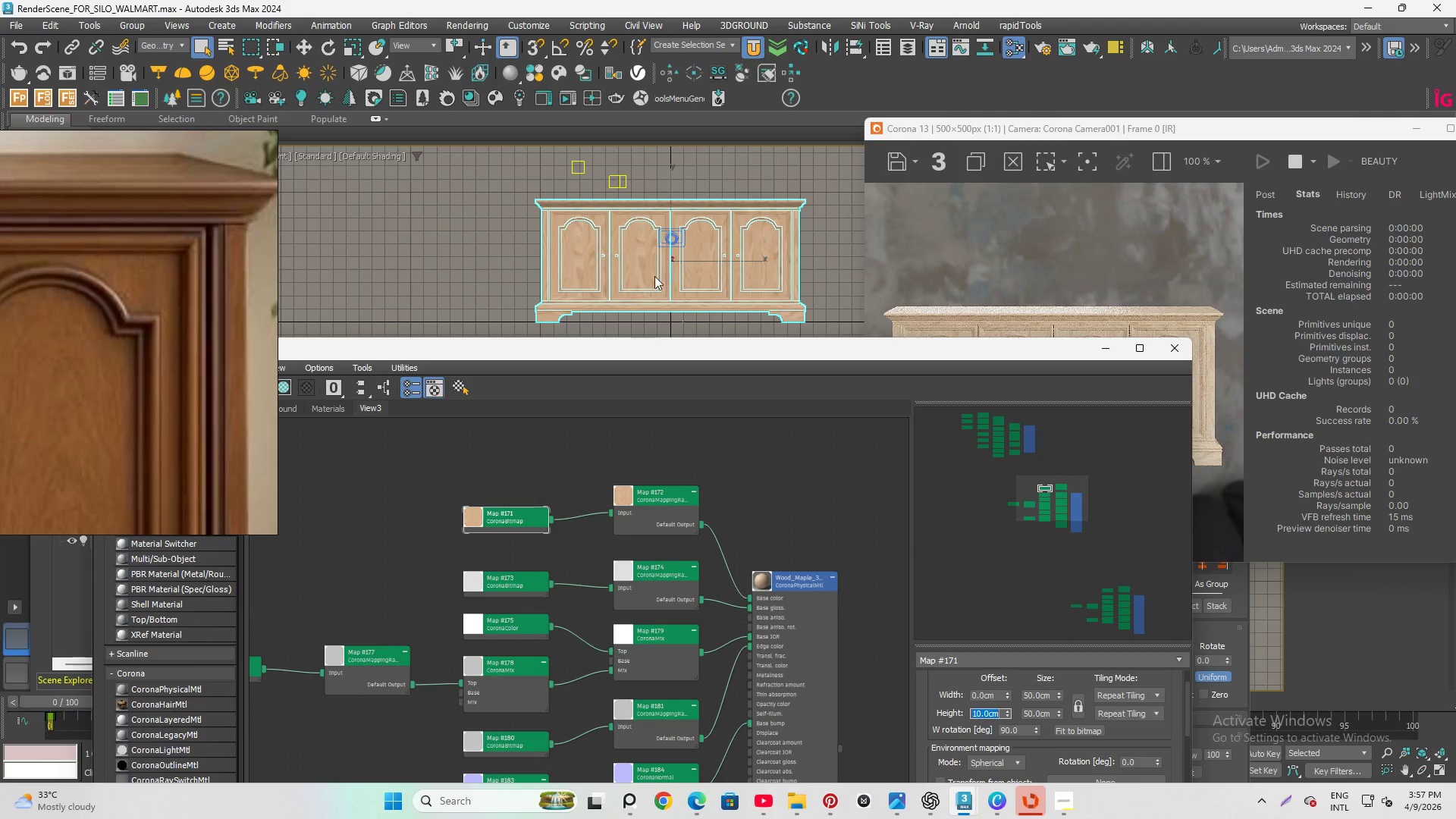 
scroll: coordinate [551, 206], scroll_direction: up, amount: 3.0
 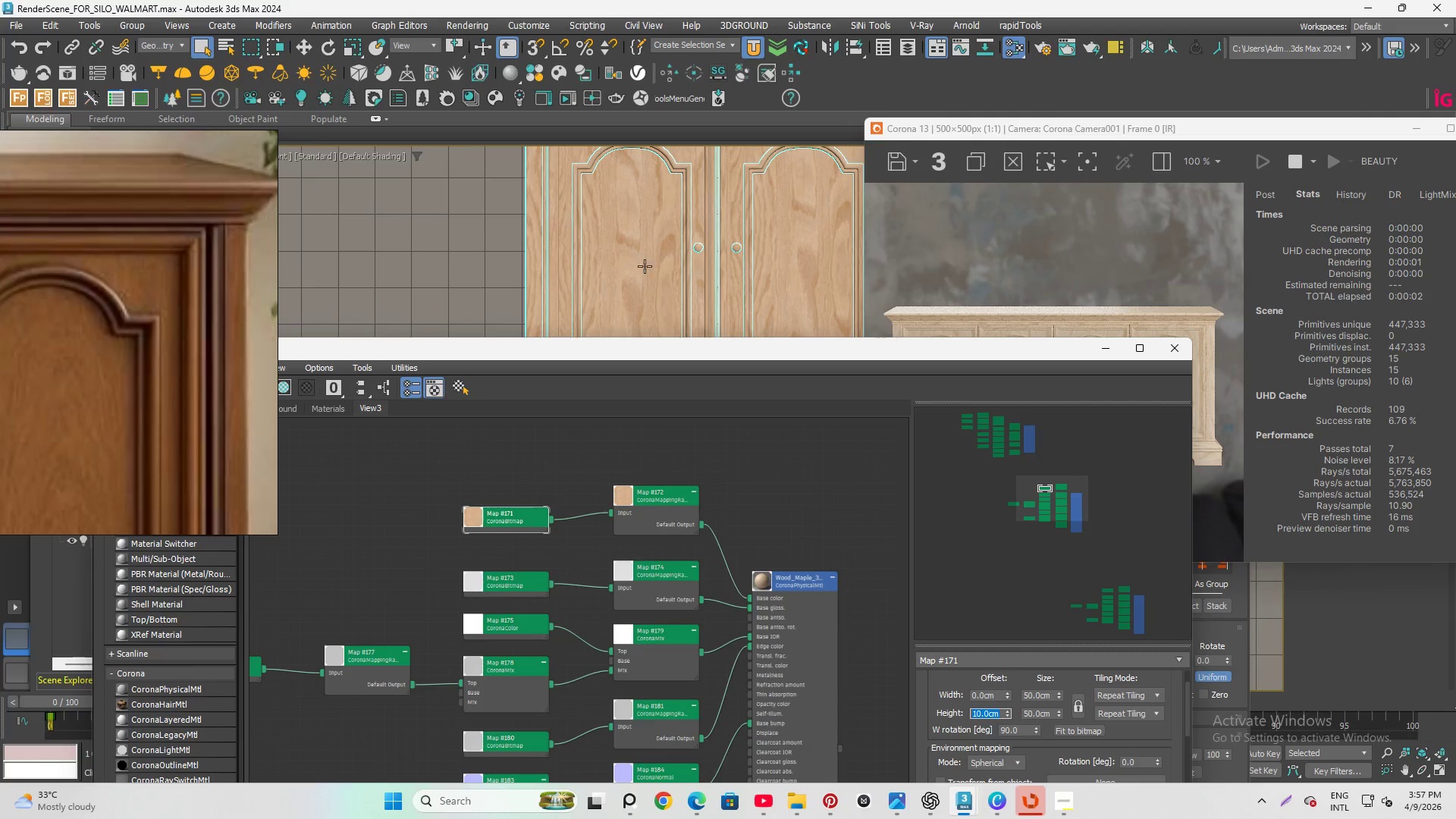 
scroll: coordinate [626, 293], scroll_direction: down, amount: 1.0
 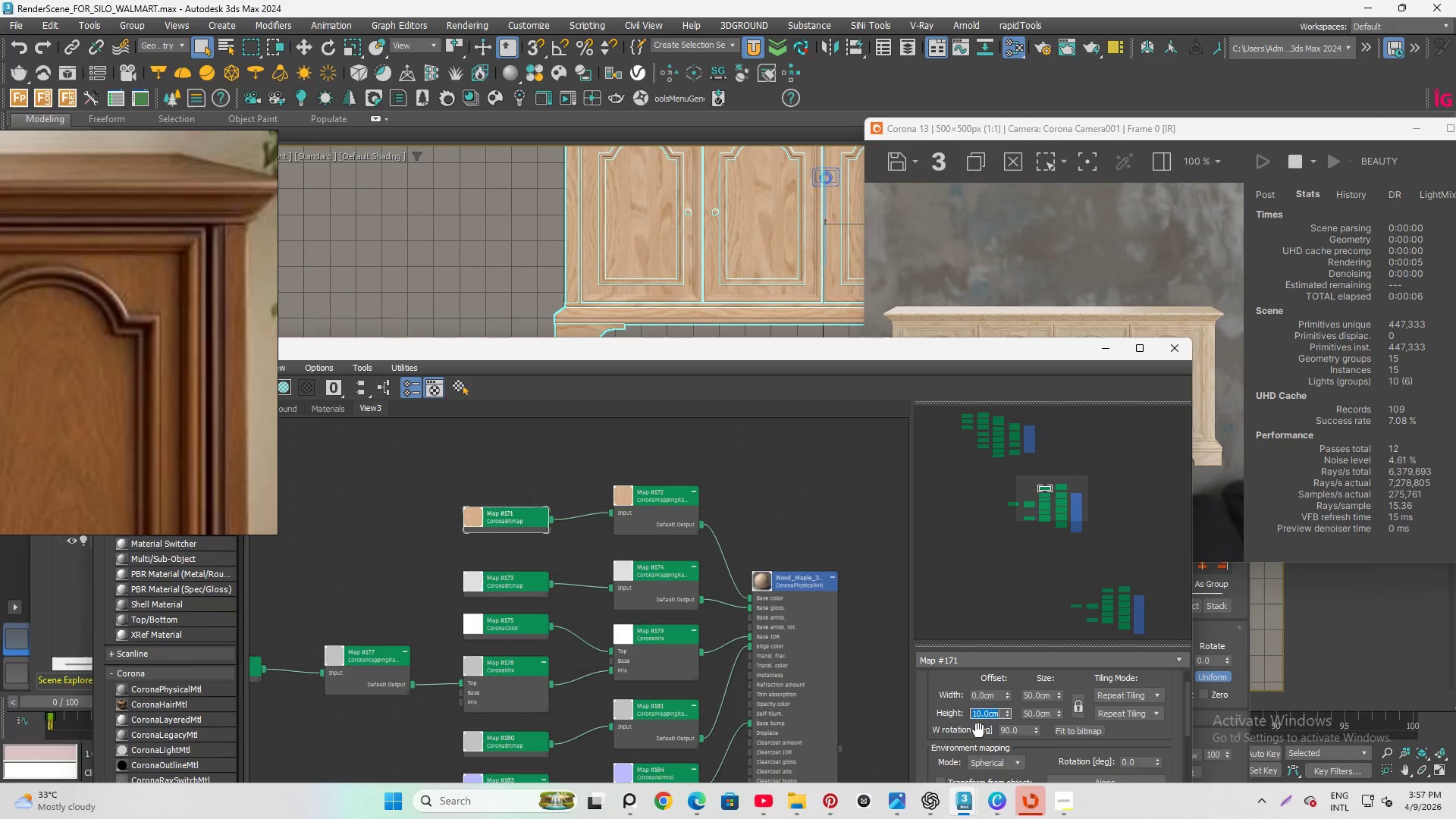 
key(Numpad2)
 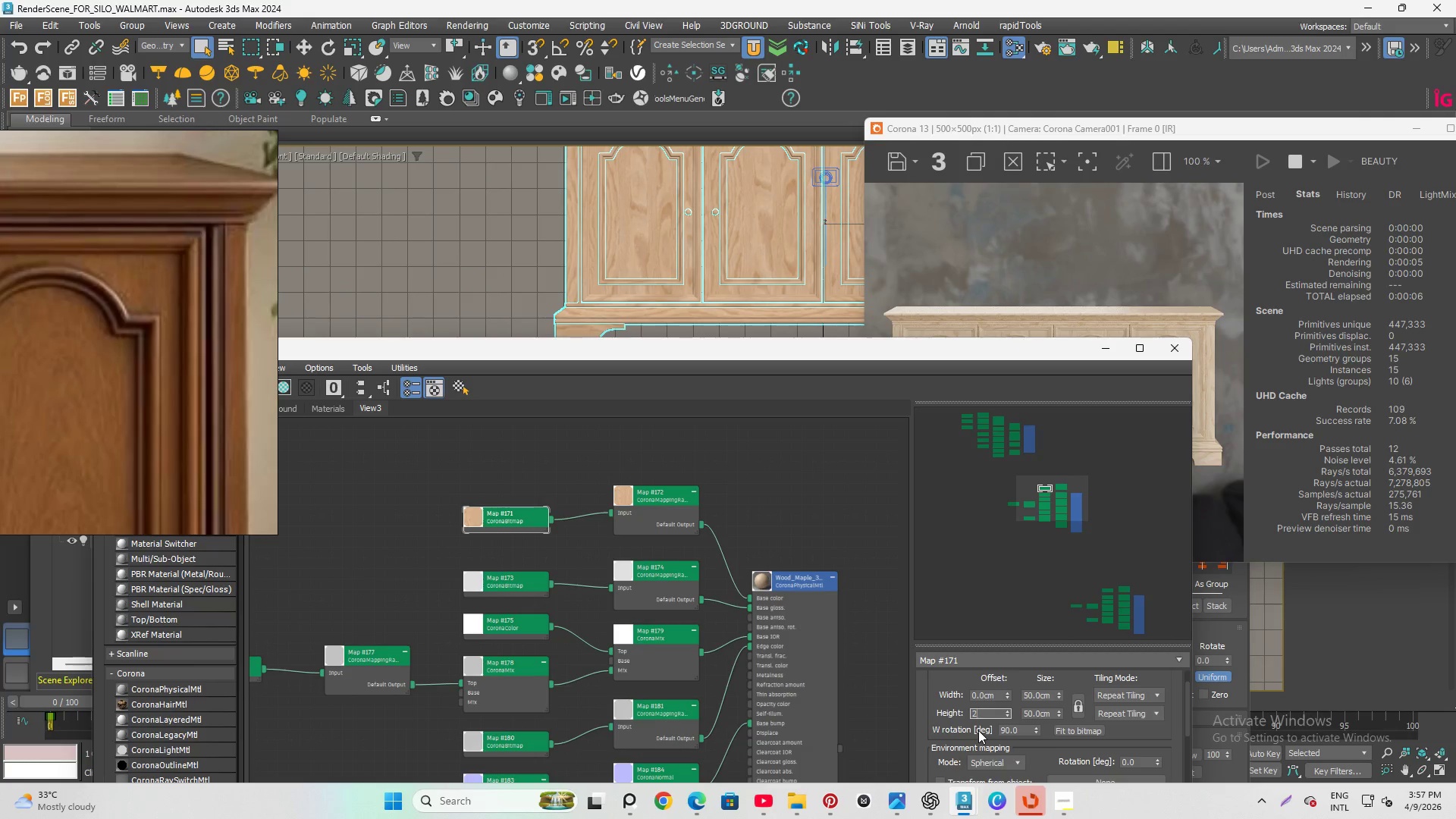 
key(Numpad0)
 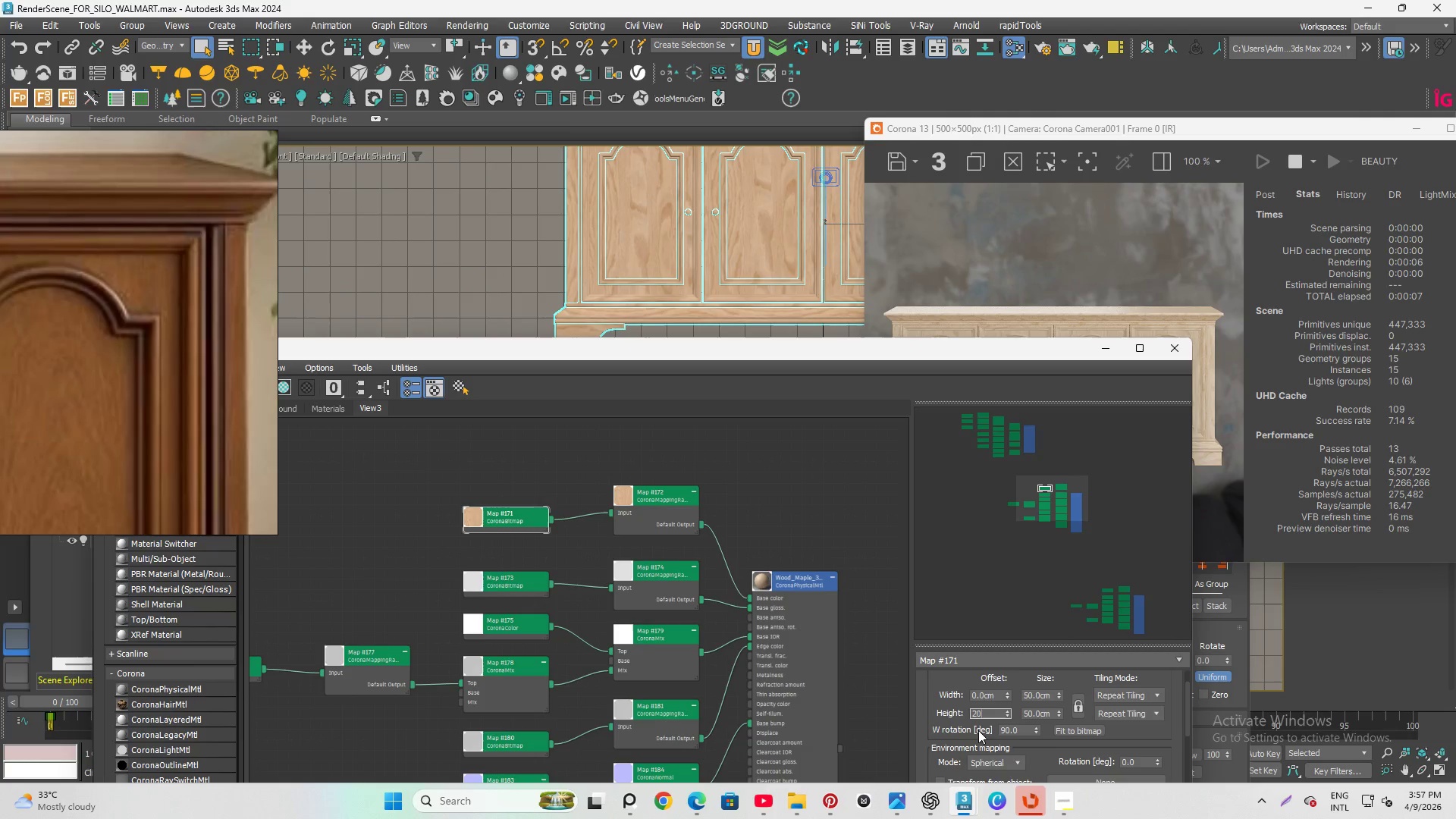 
key(Enter)